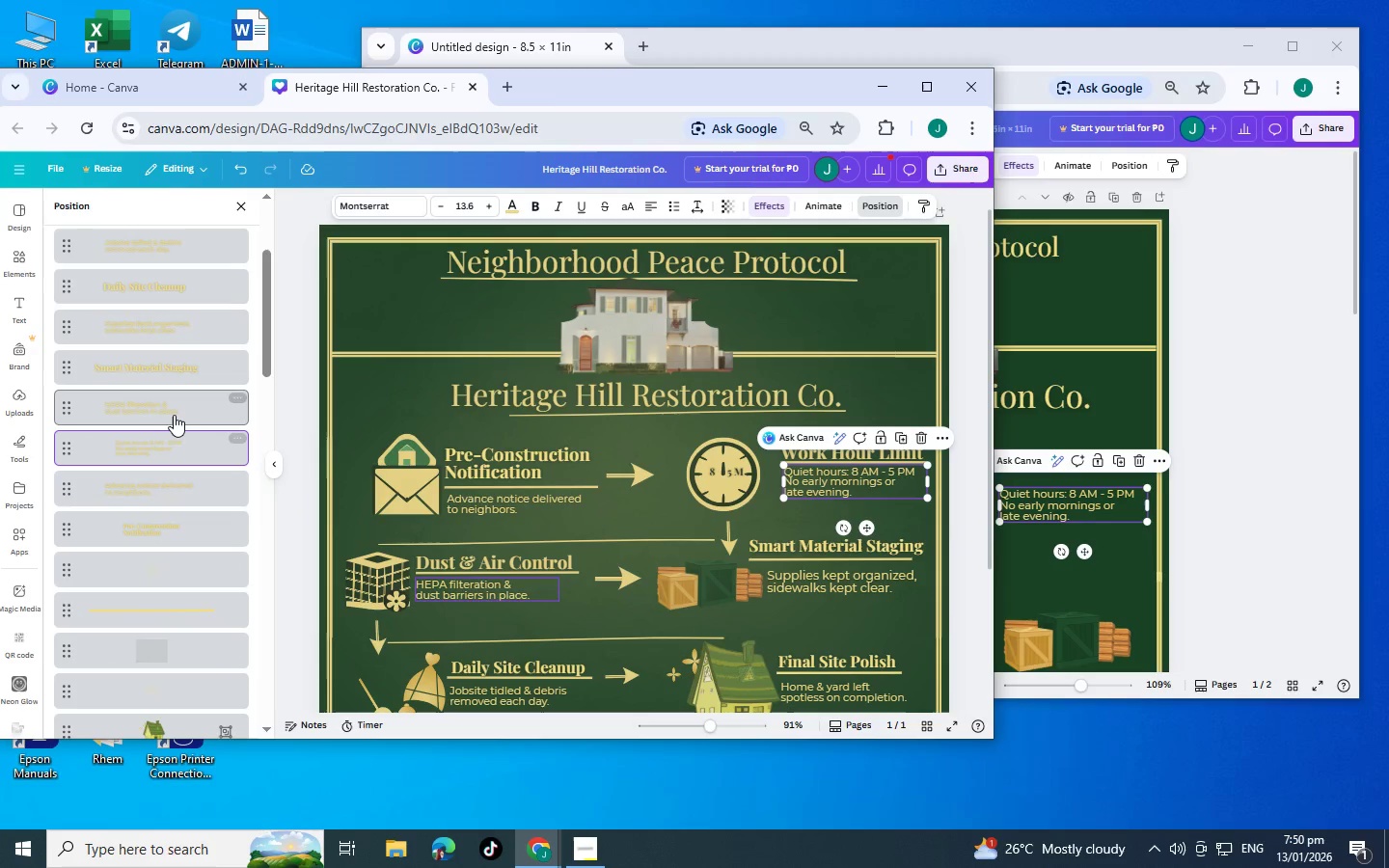 
left_click([174, 415])
 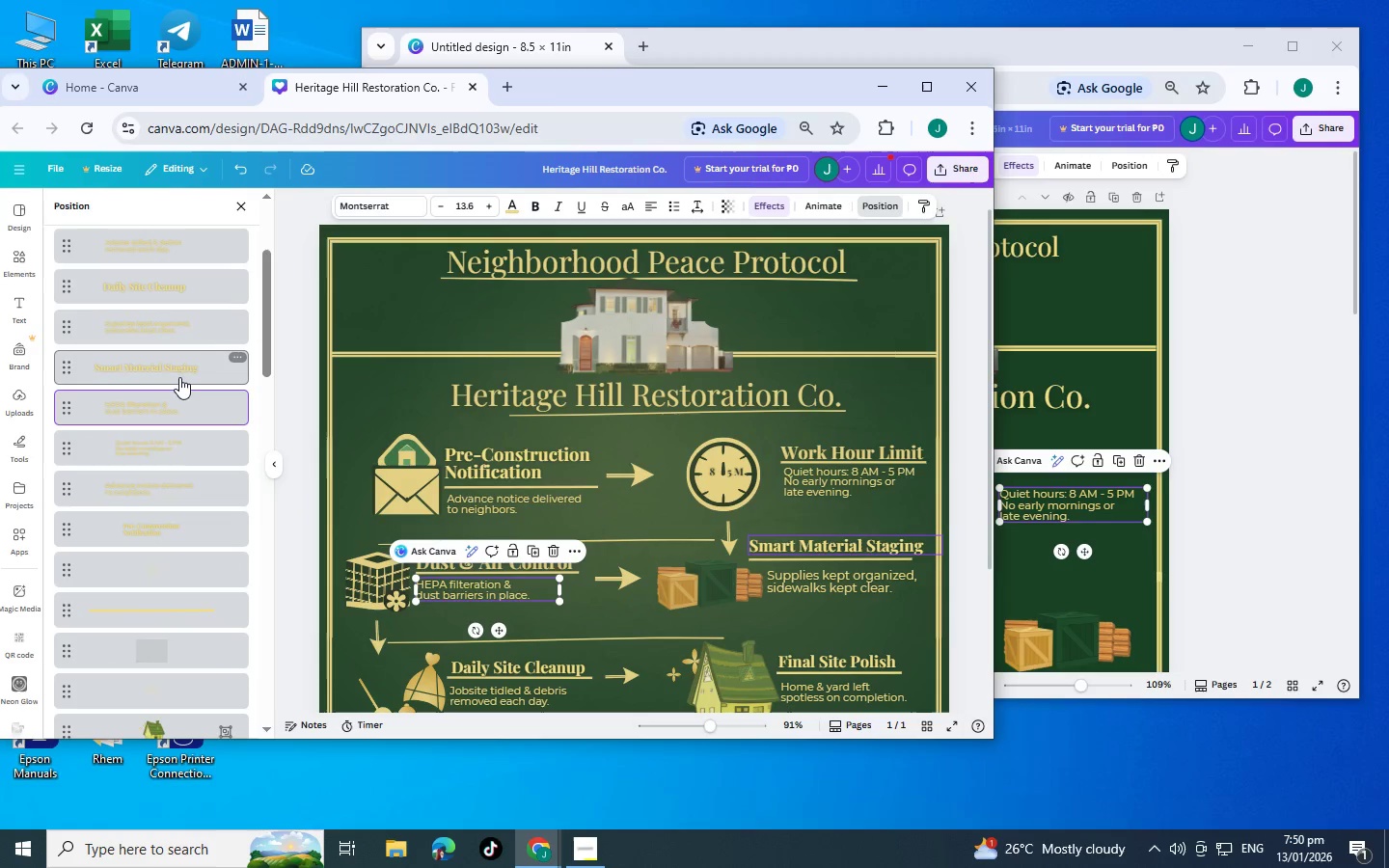 
left_click([179, 377])
 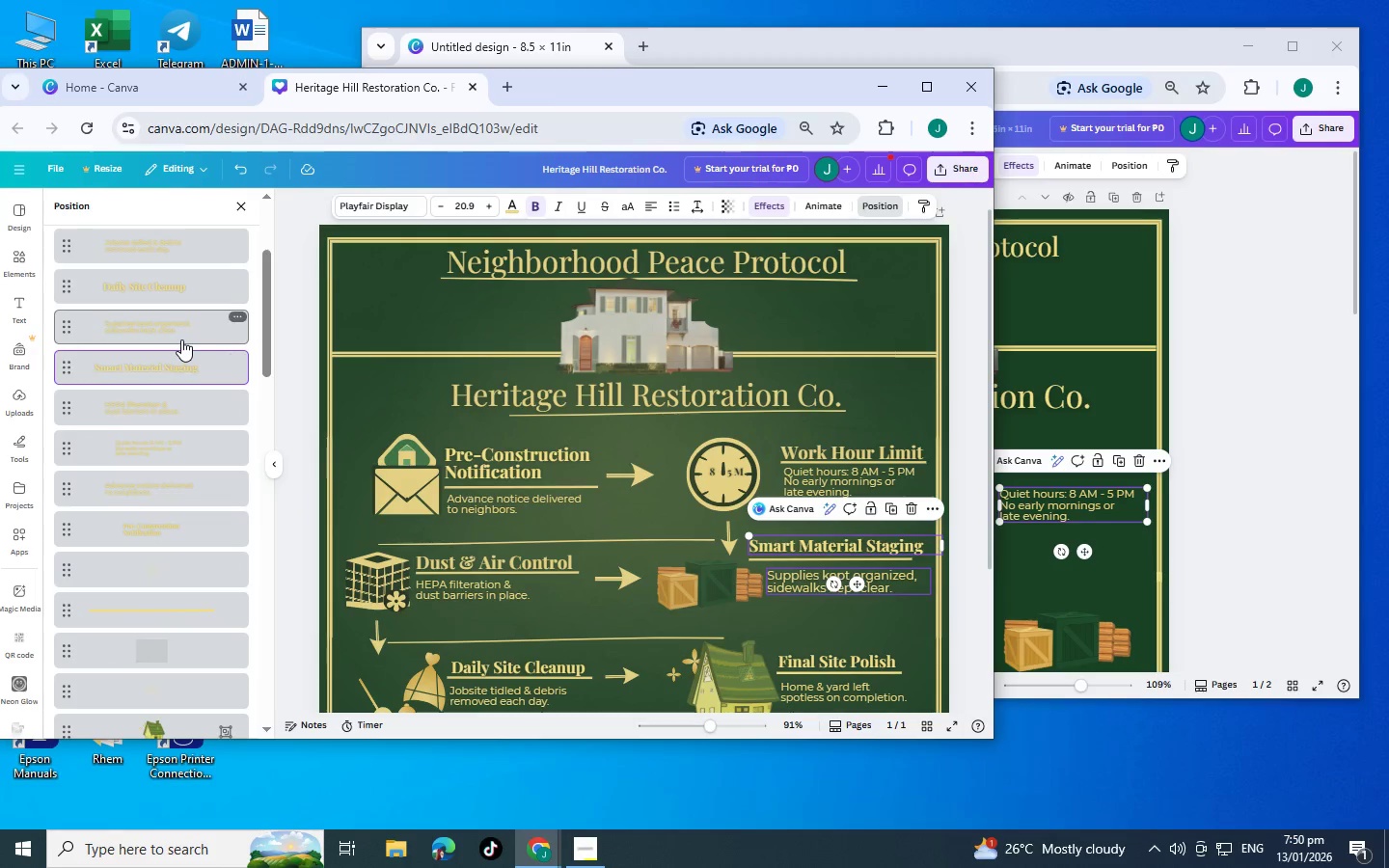 
double_click([178, 291])
 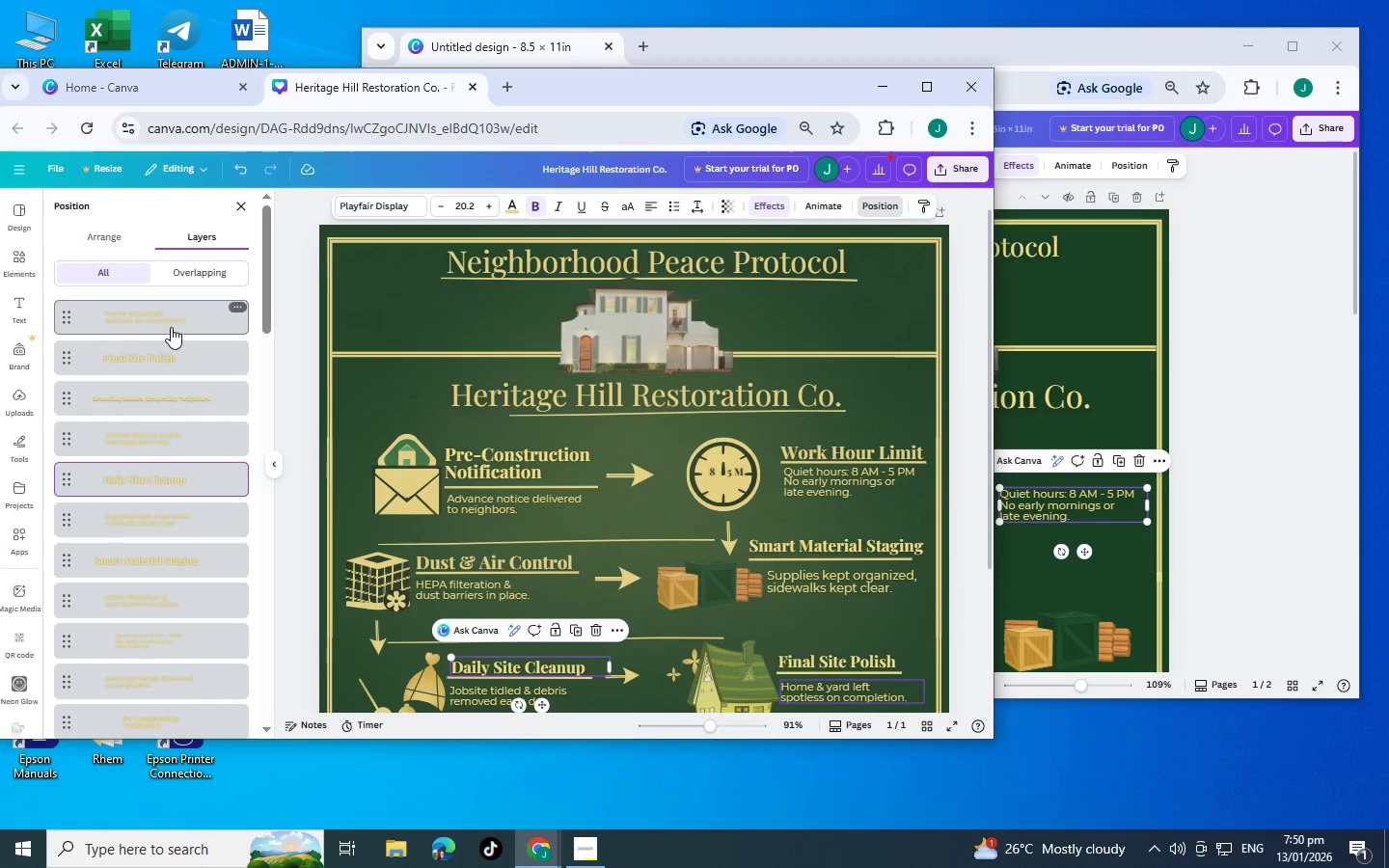 
scroll: coordinate [170, 336], scroll_direction: up, amount: 1.0
 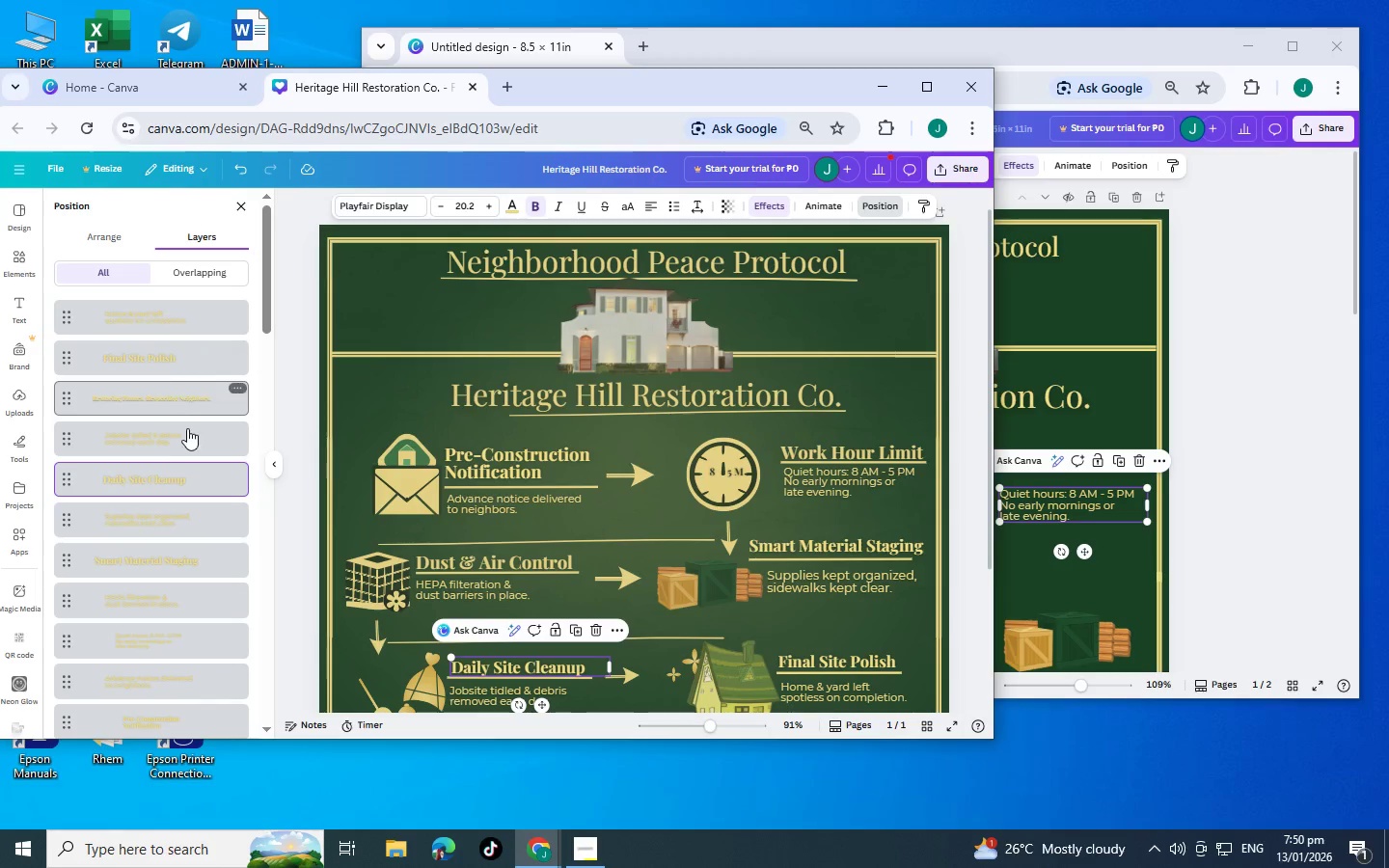 
left_click([187, 431])
 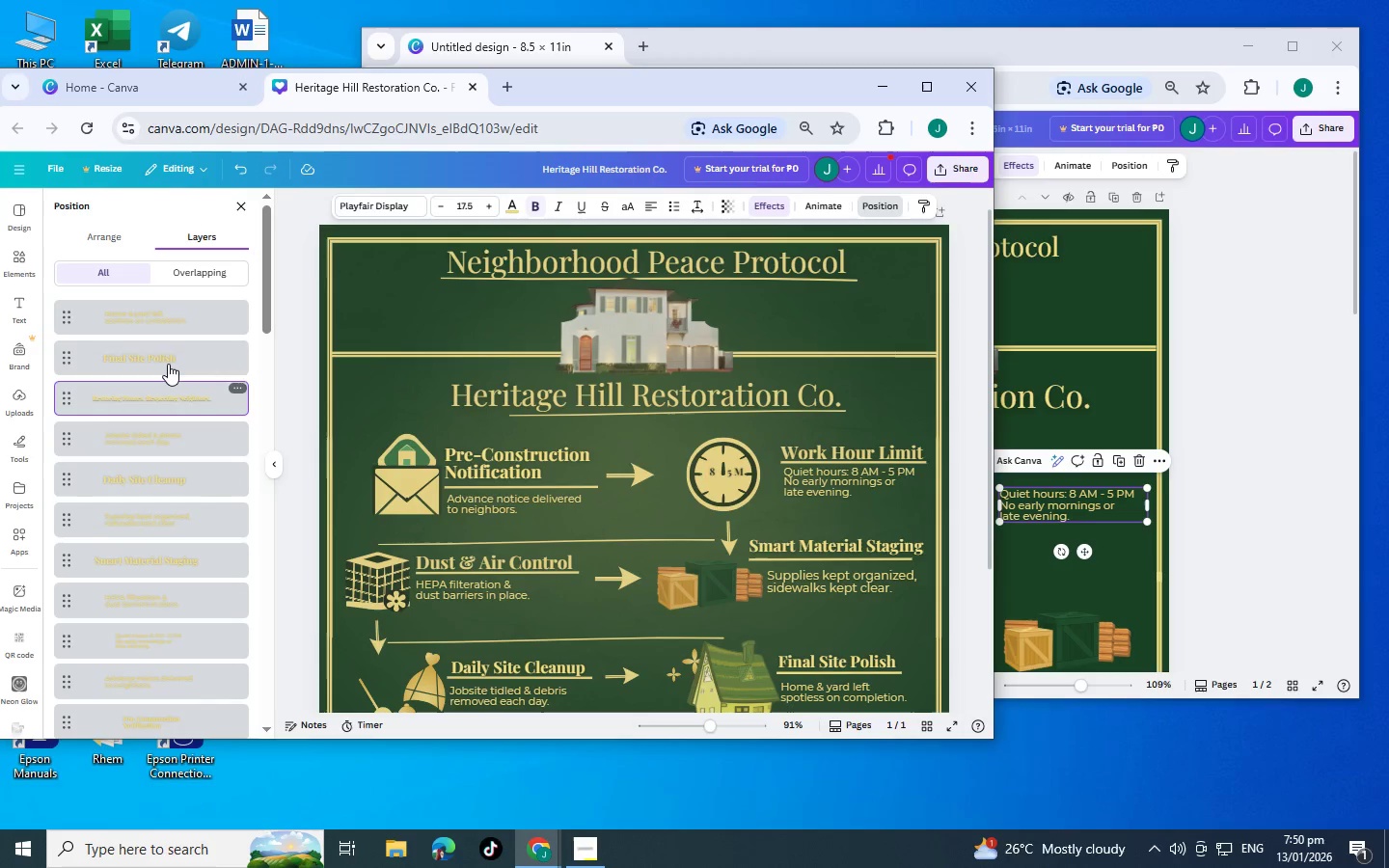 
double_click([168, 364])
 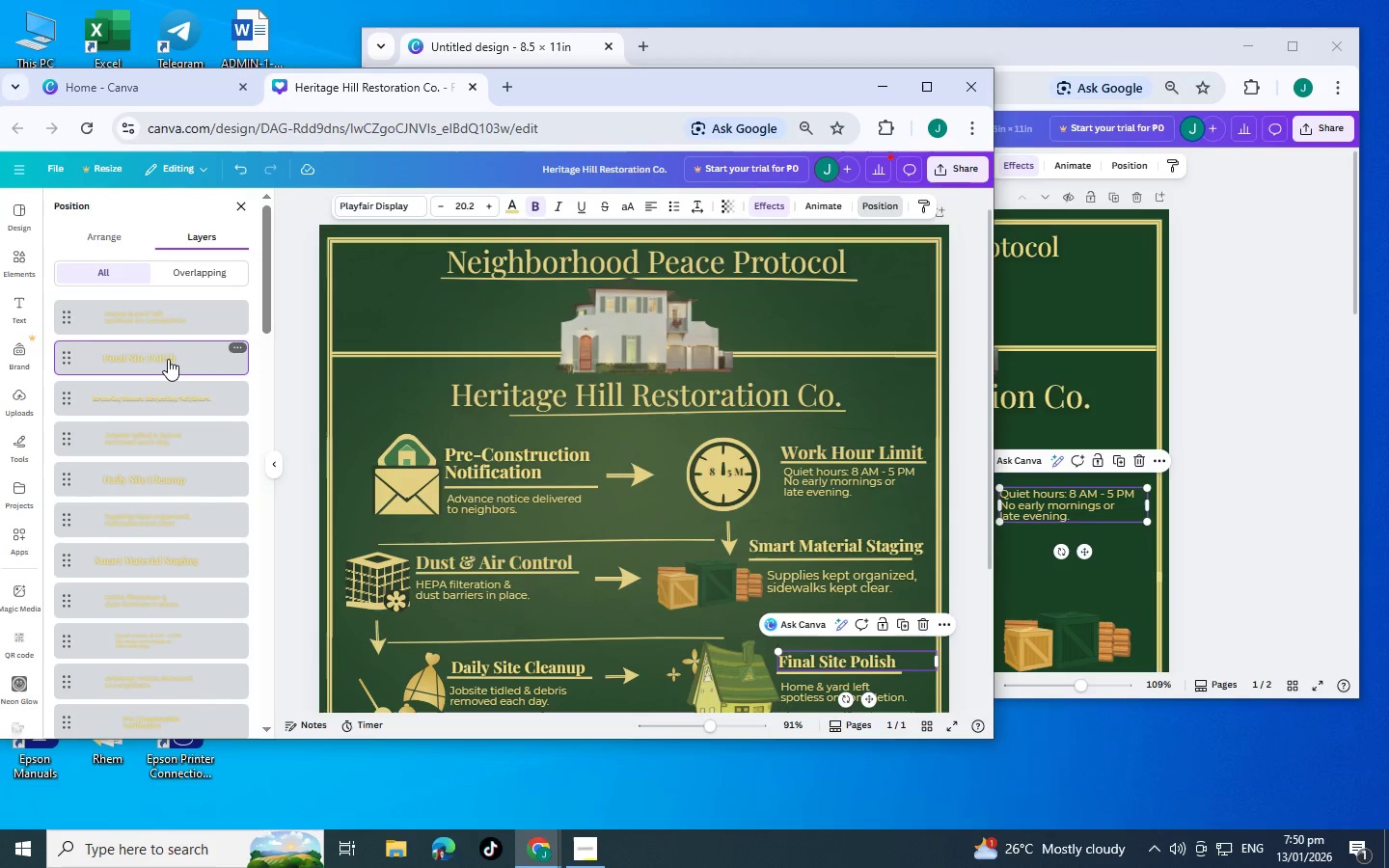 
scroll: coordinate [168, 359], scroll_direction: up, amount: 1.0
 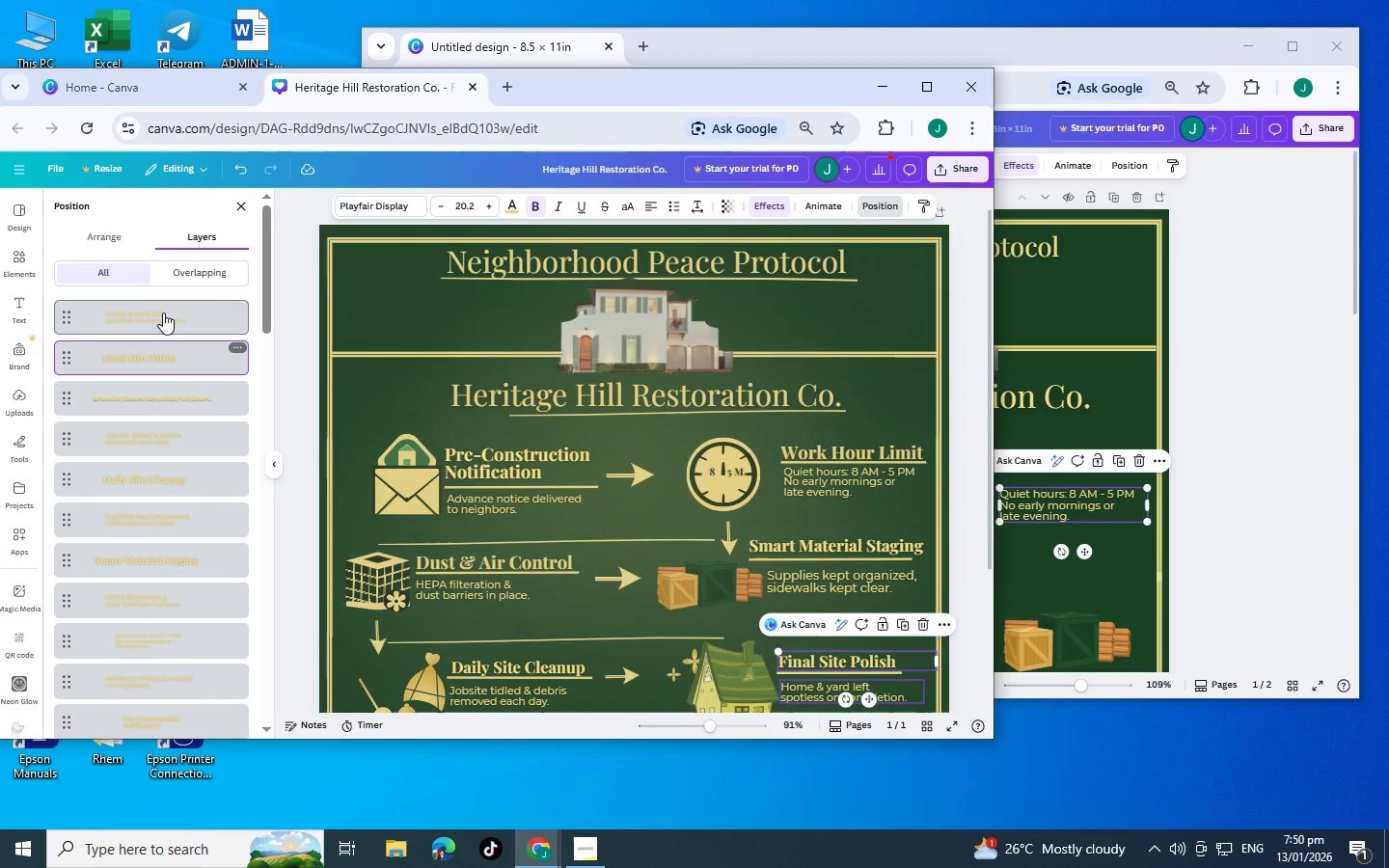 
left_click([163, 312])
 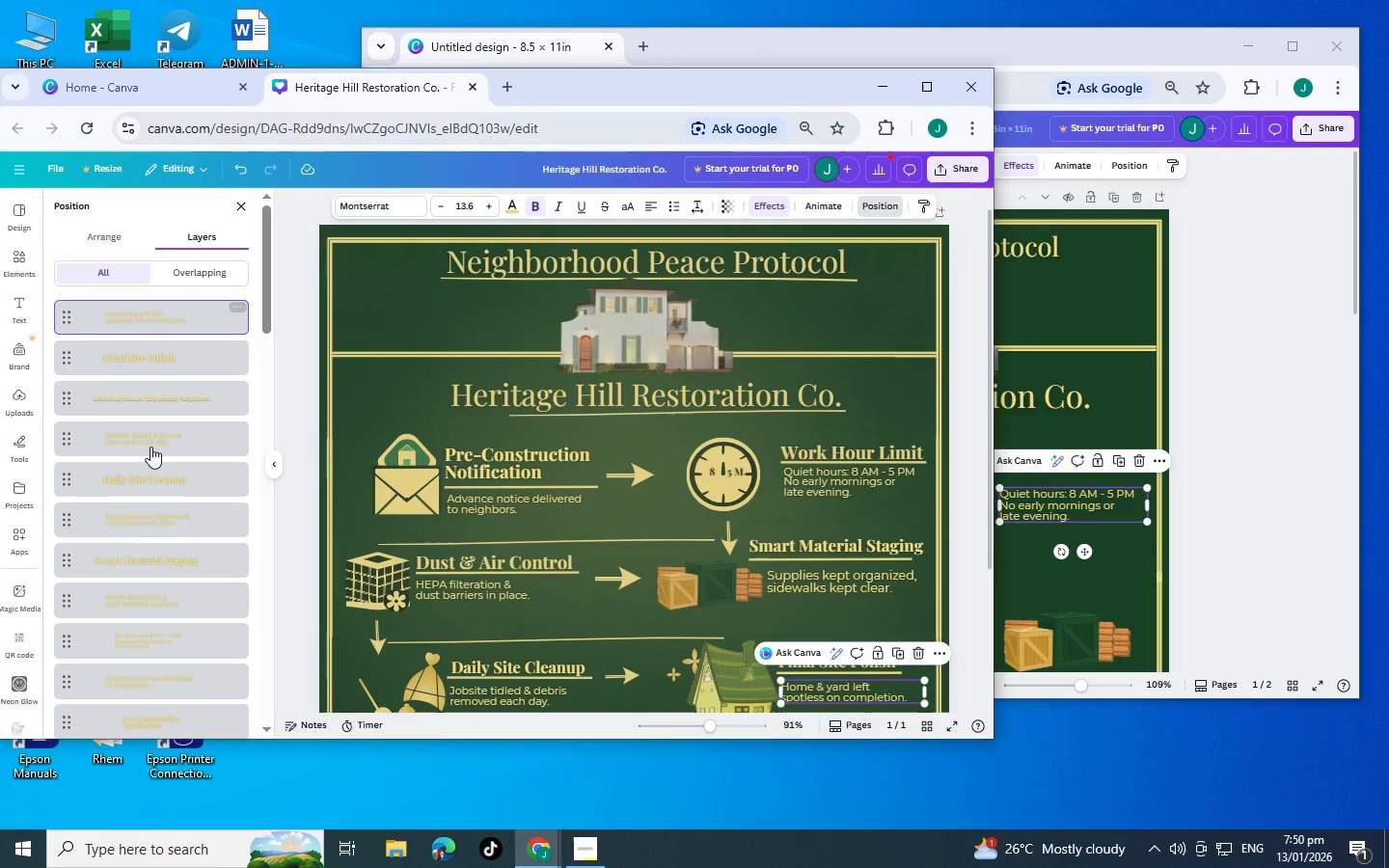 
scroll: coordinate [165, 431], scroll_direction: down, amount: 5.0
 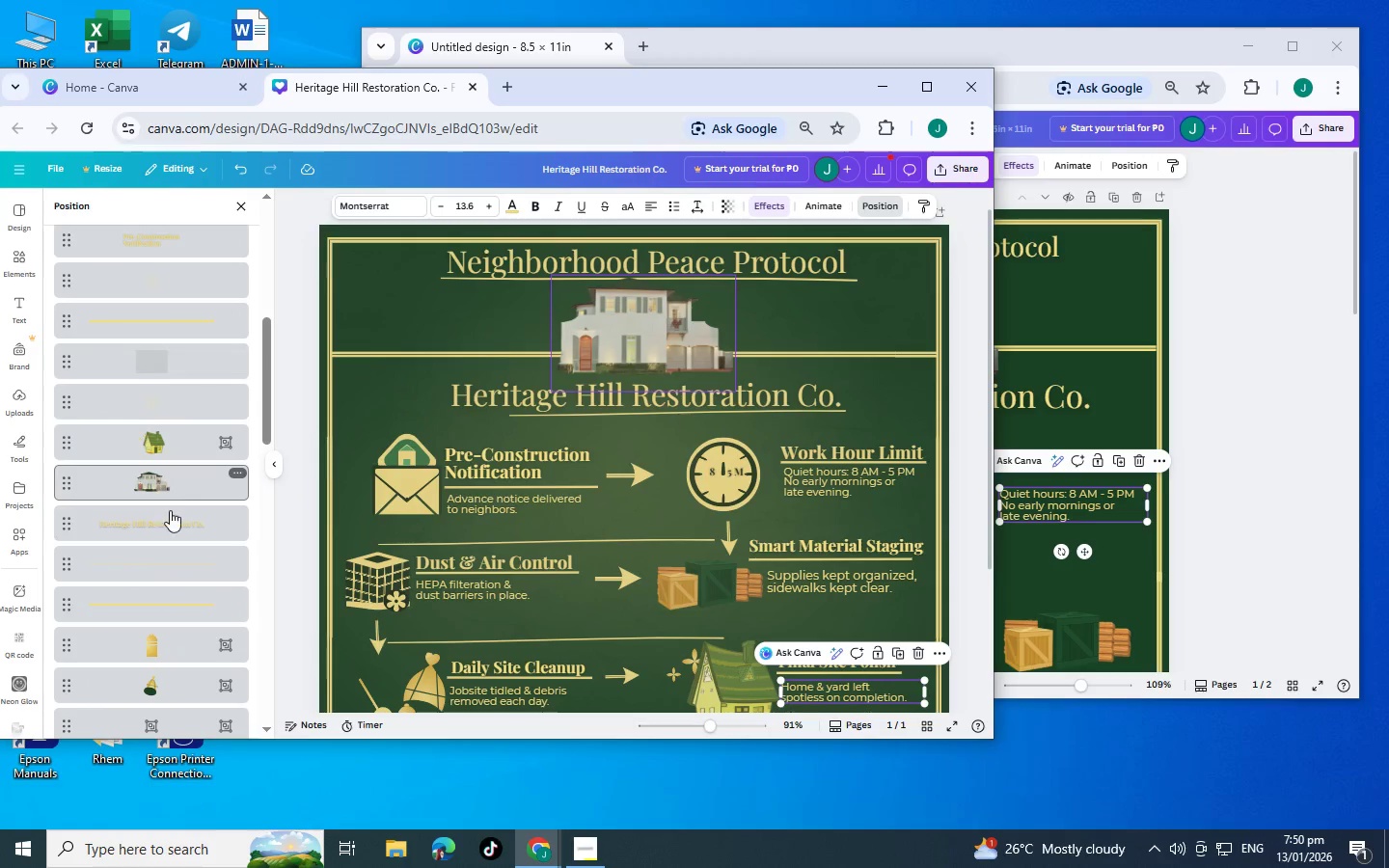 
left_click([173, 520])
 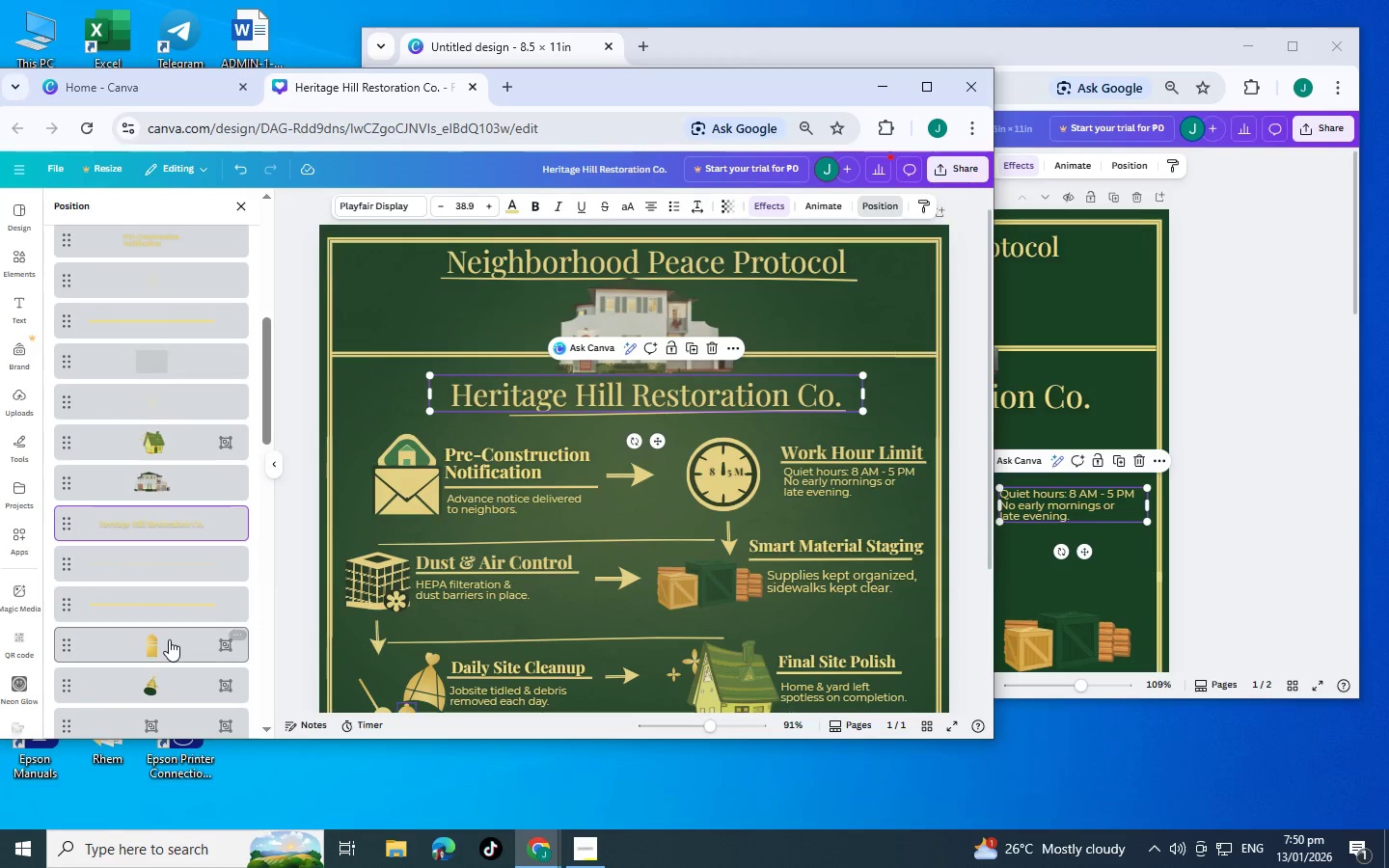 
left_click([164, 600])
 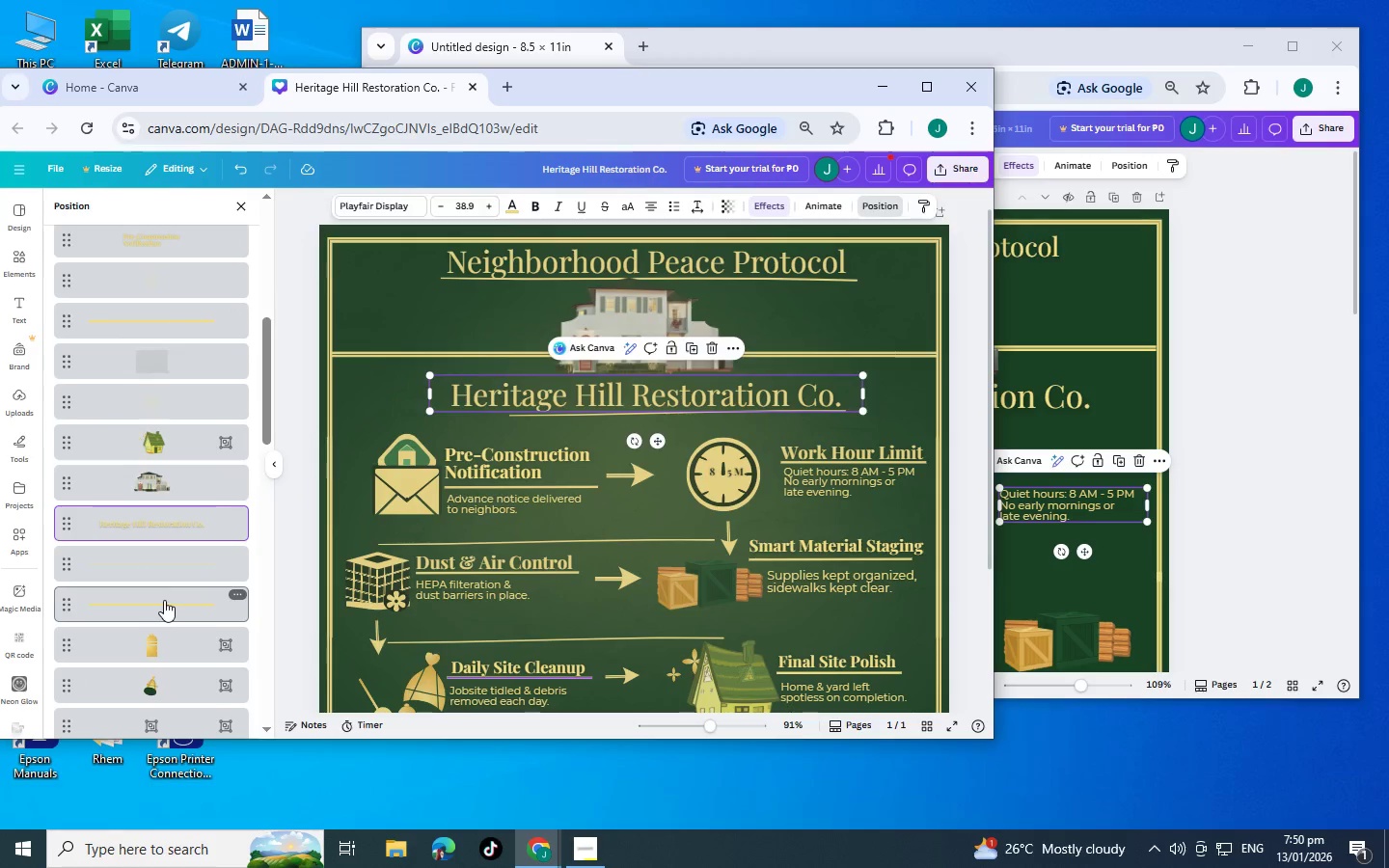 
scroll: coordinate [164, 600], scroll_direction: down, amount: 4.0
 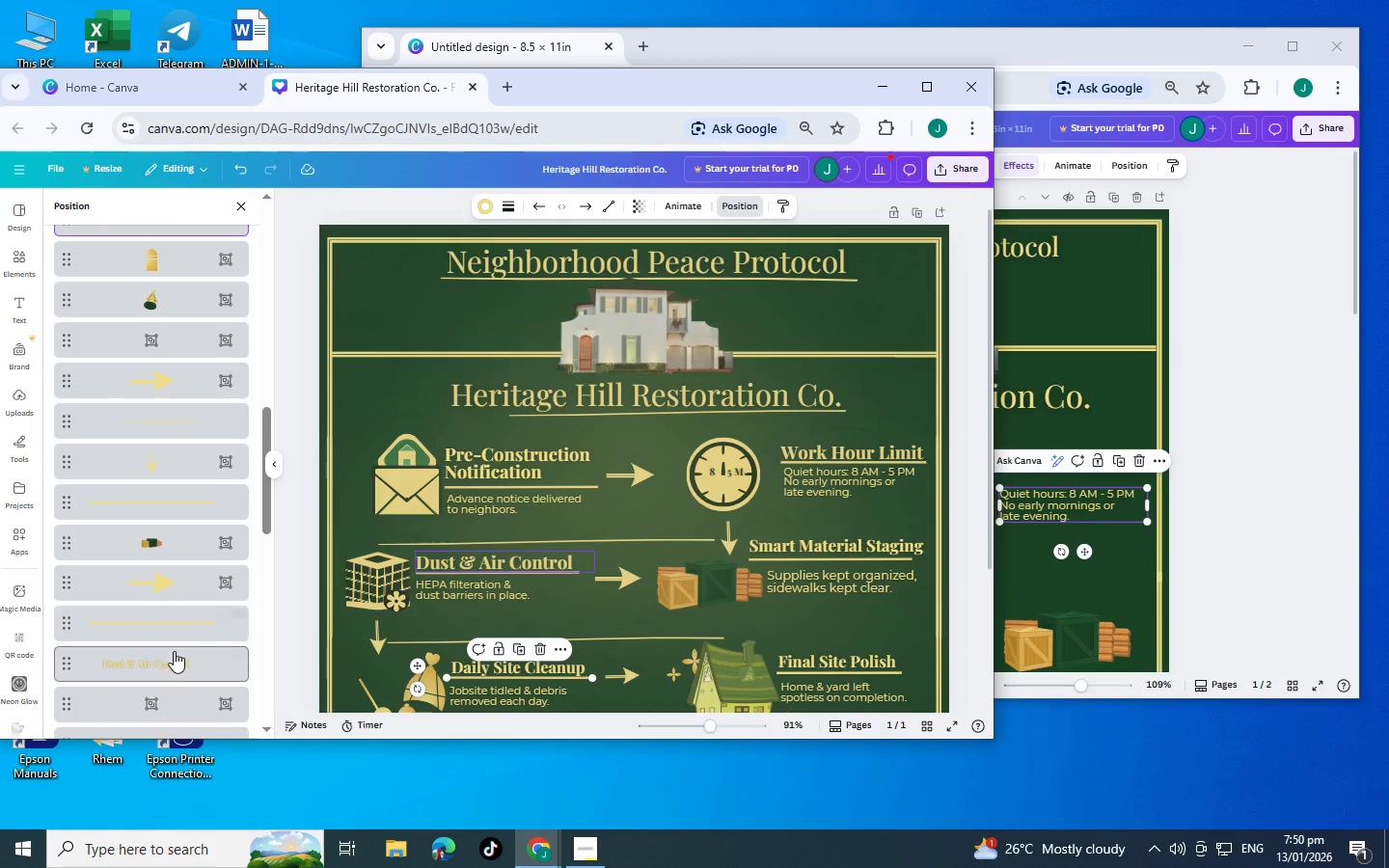 
left_click([177, 665])
 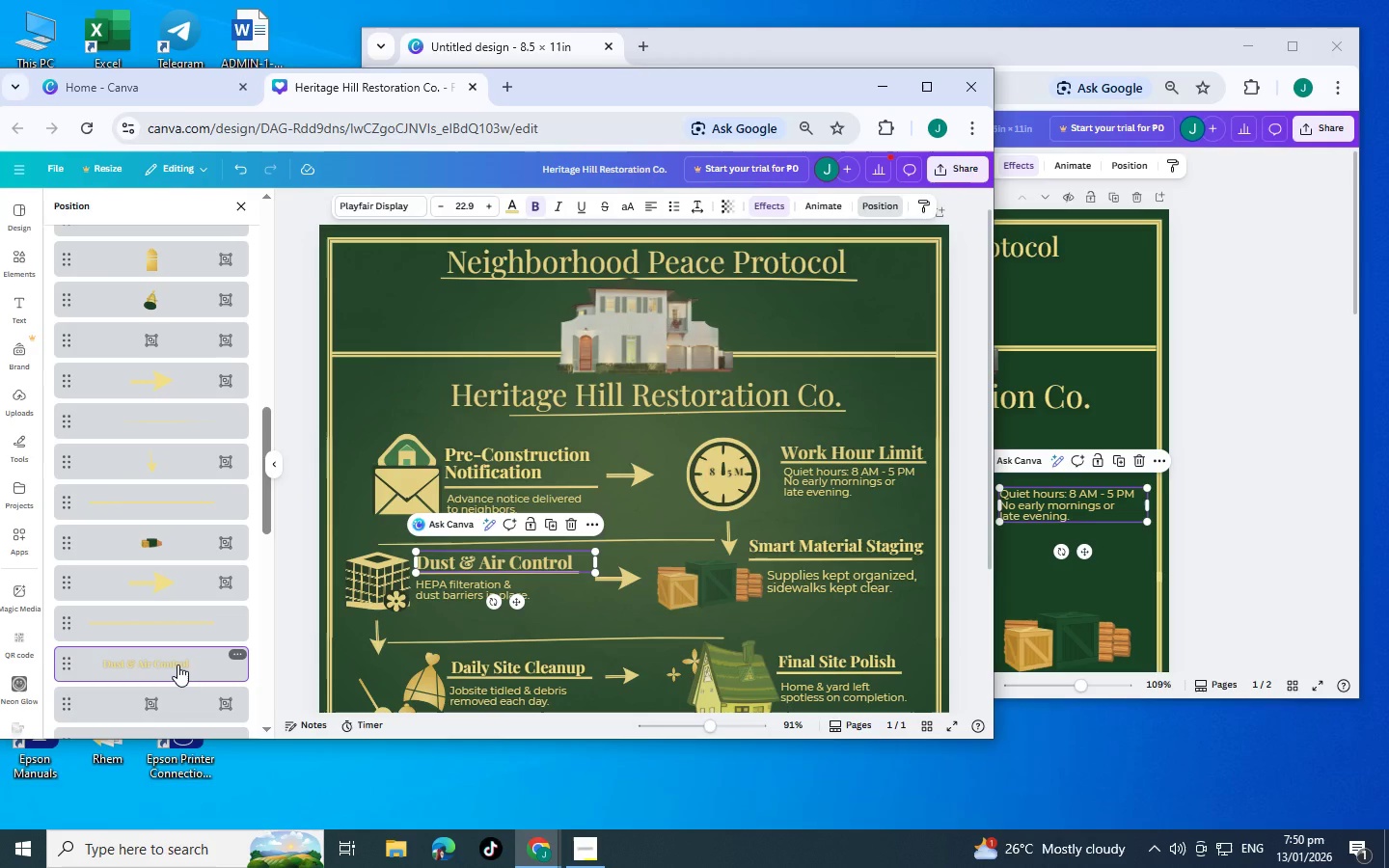 
key(Control+C)
 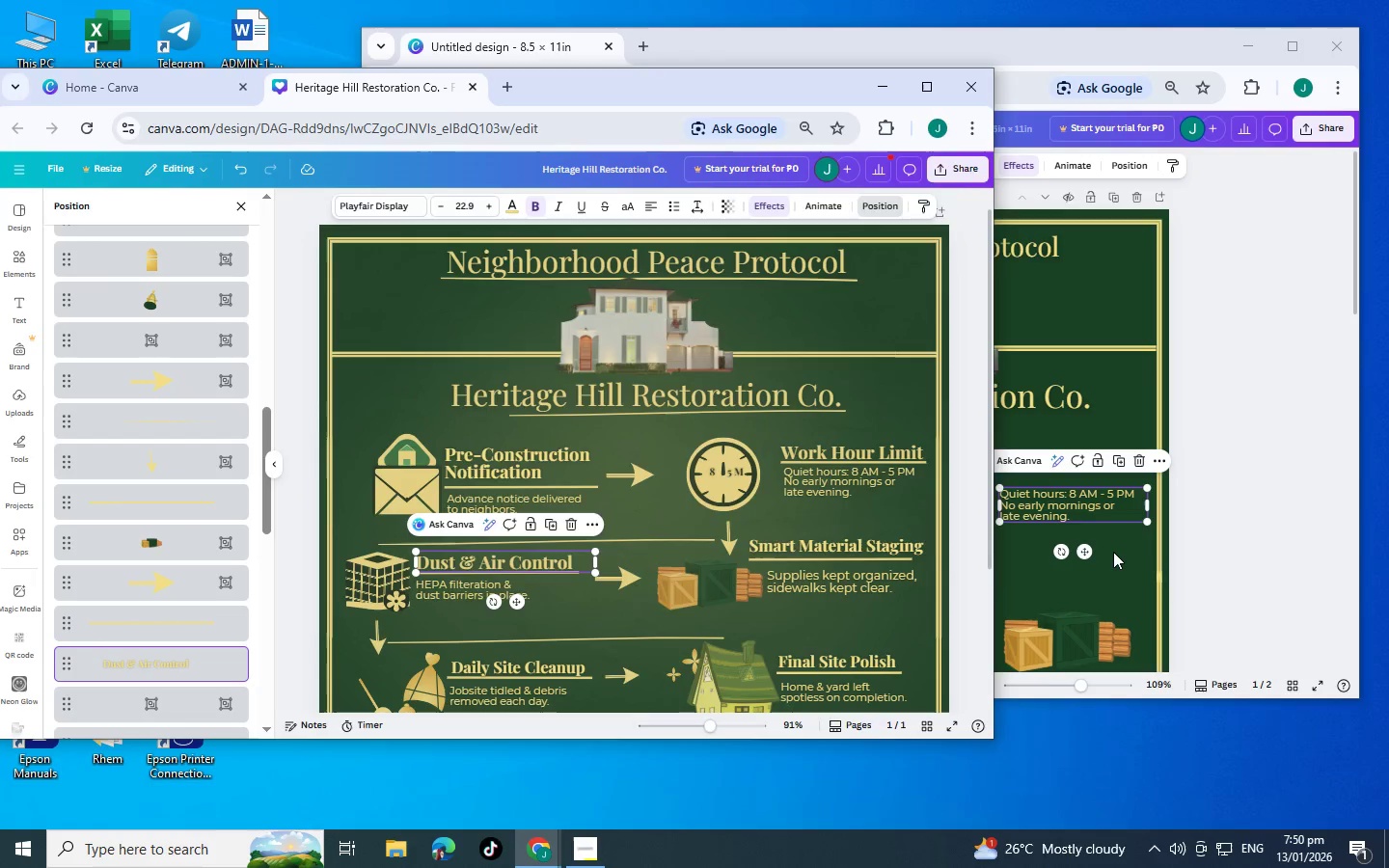 
left_click([1112, 554])
 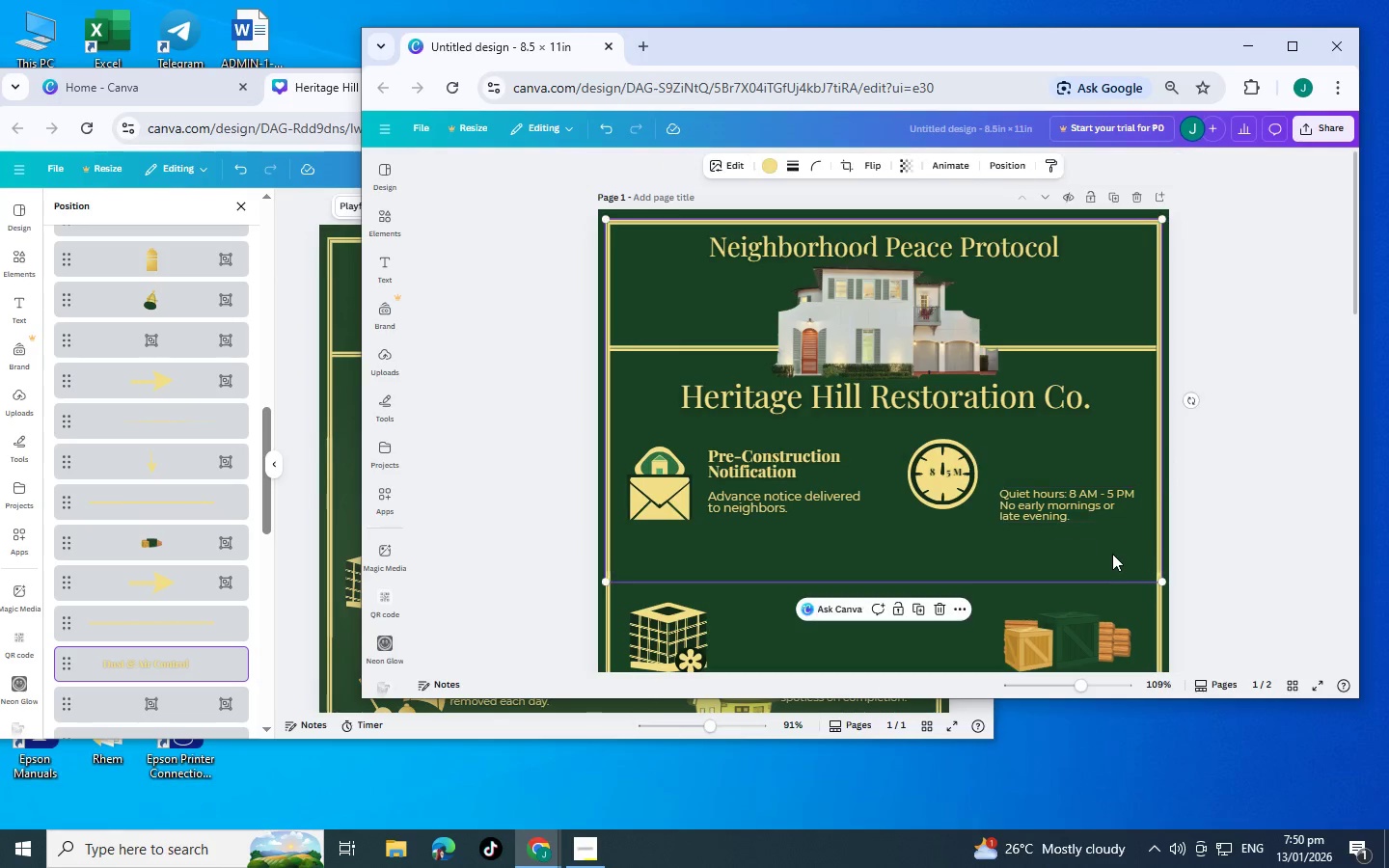 
key(Control+V)
 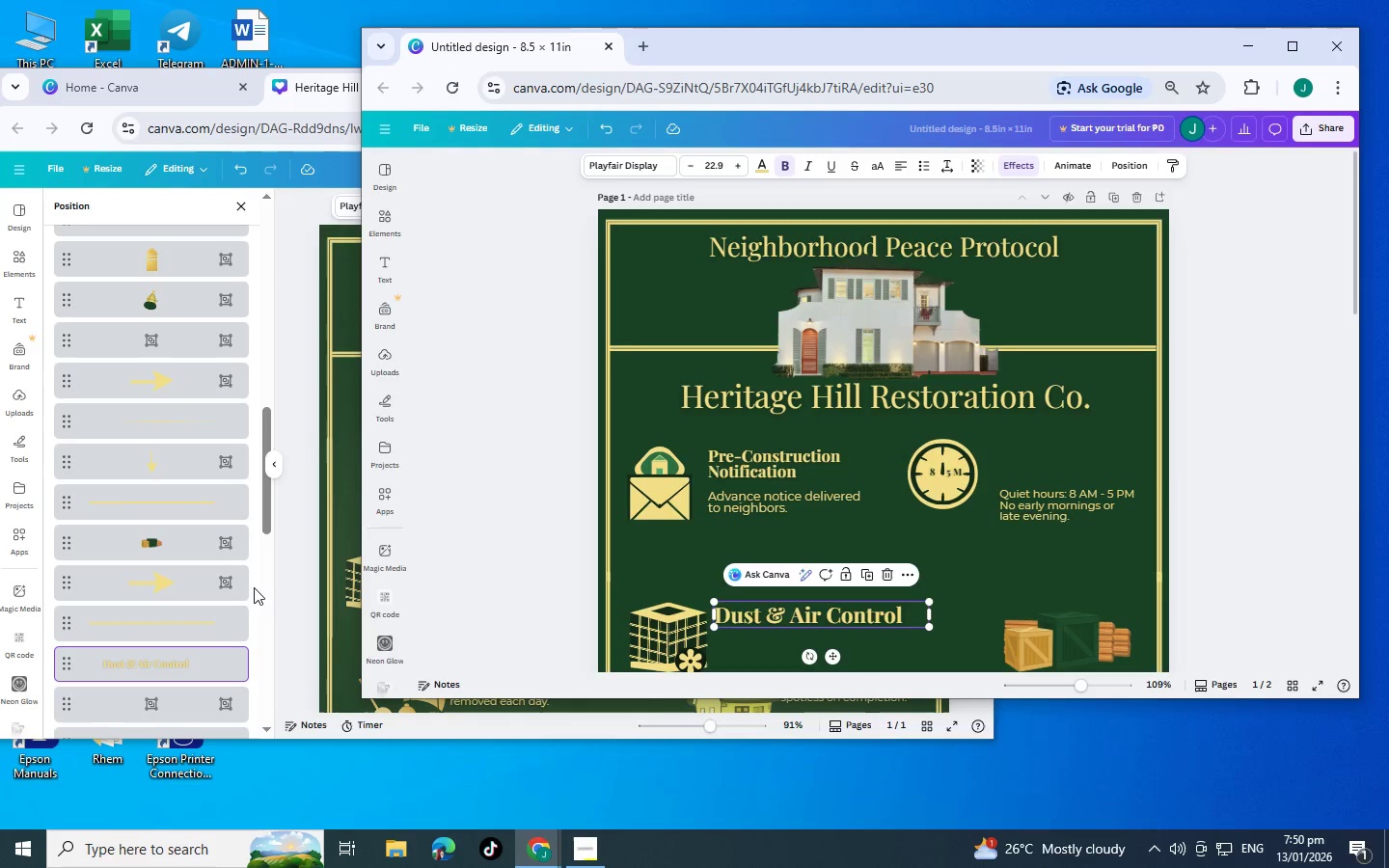 
left_click([152, 632])
 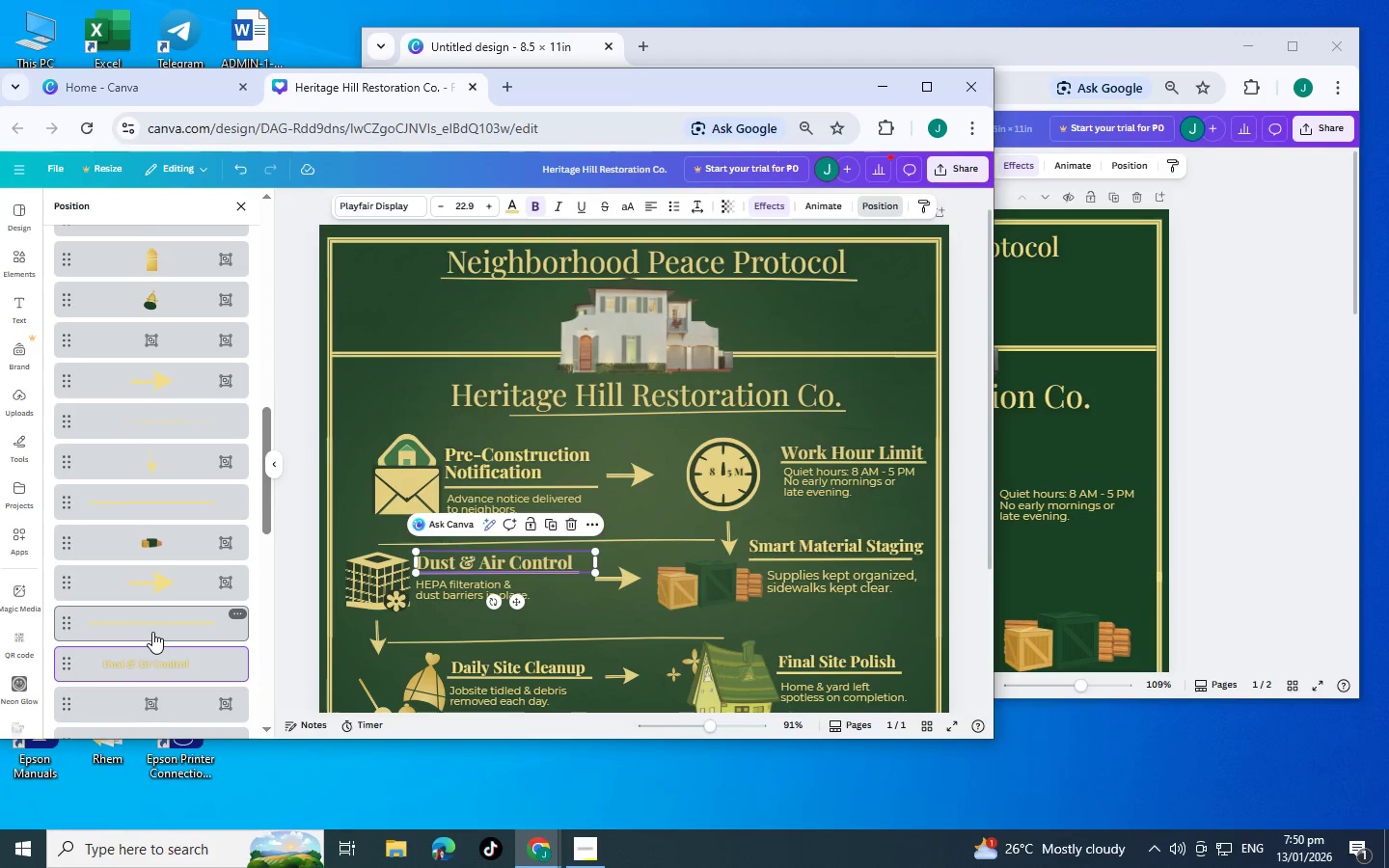 
scroll: coordinate [152, 632], scroll_direction: down, amount: 5.0
 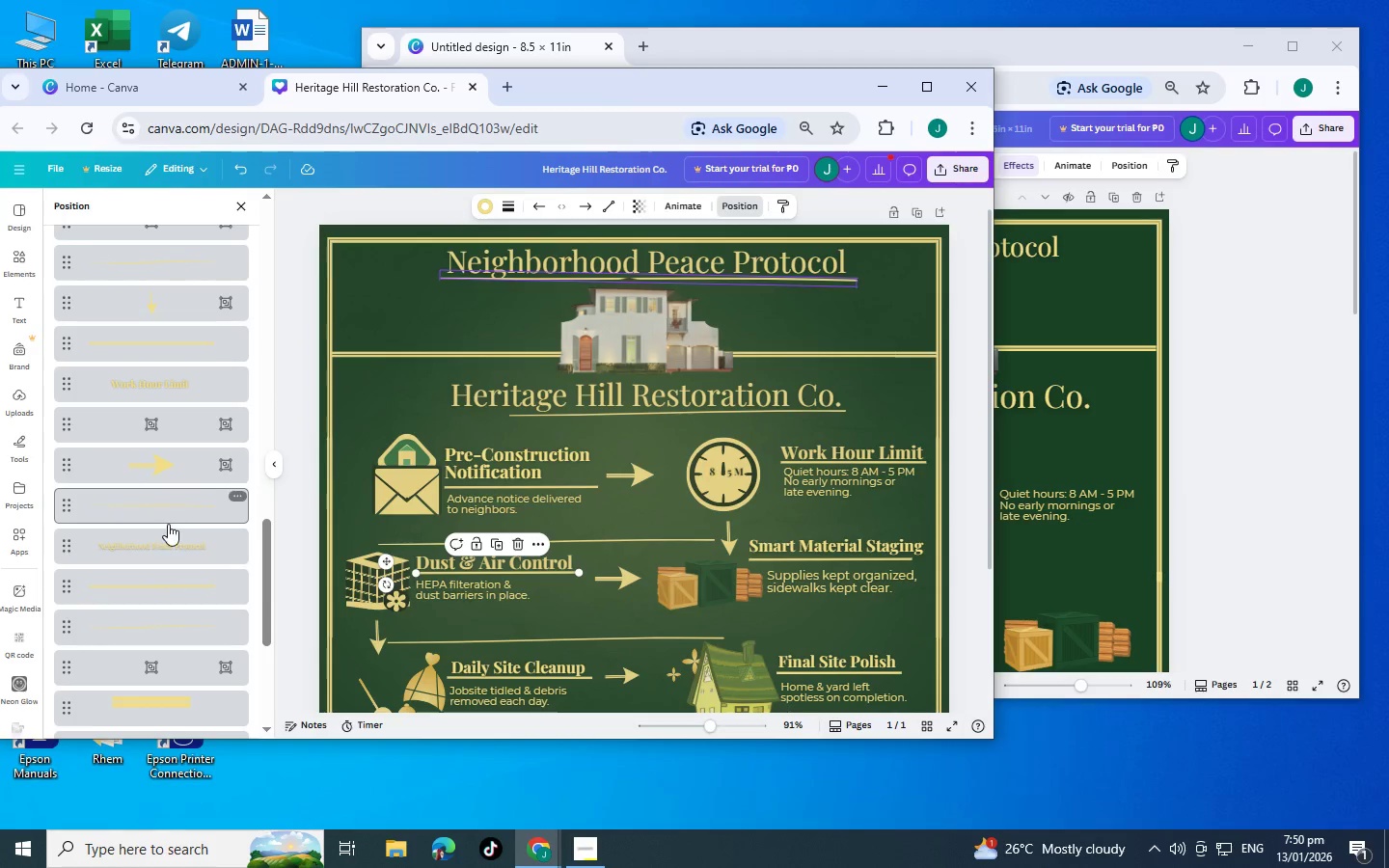 
left_click([173, 541])
 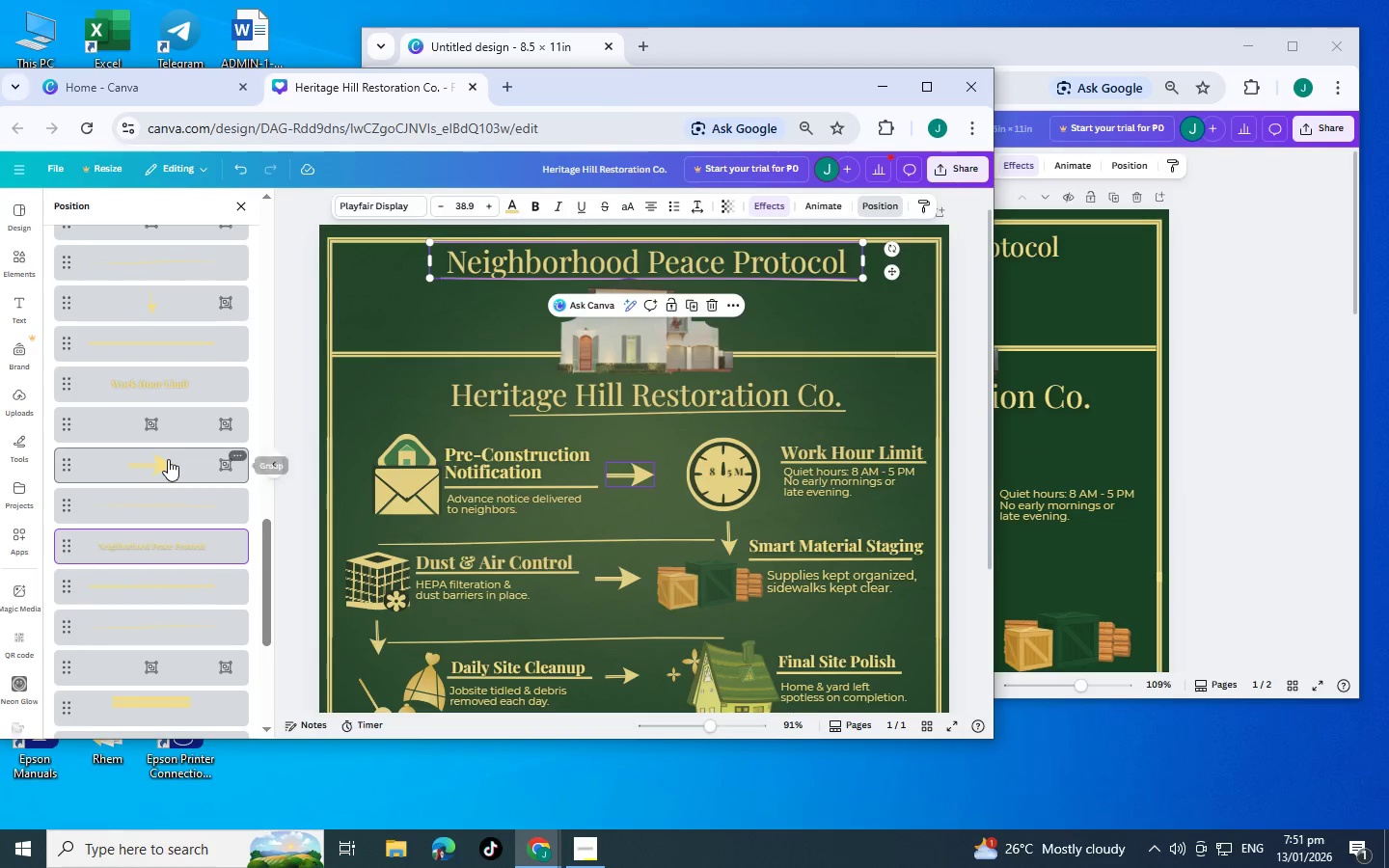 
left_click([161, 382])
 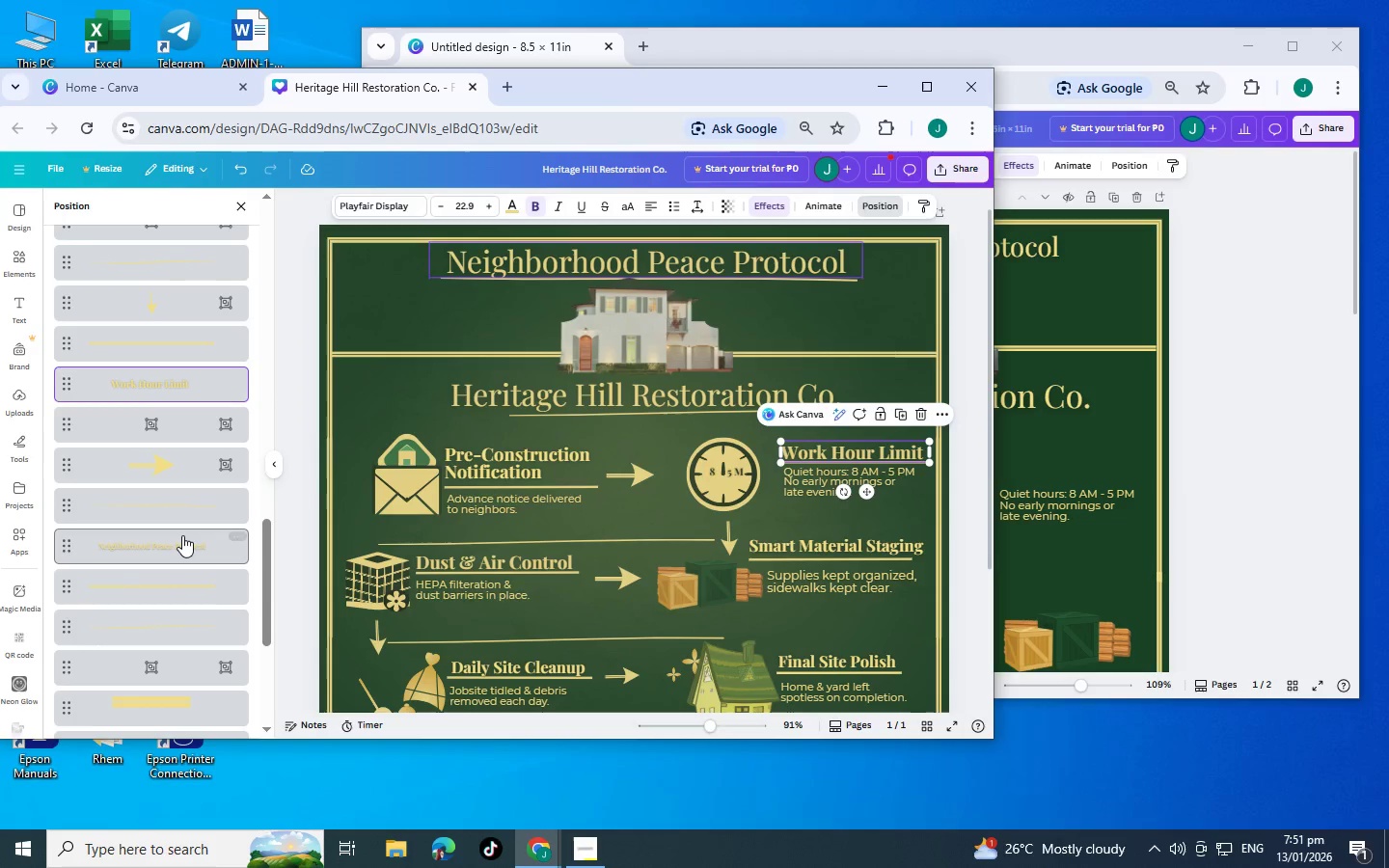 
key(Control+C)
 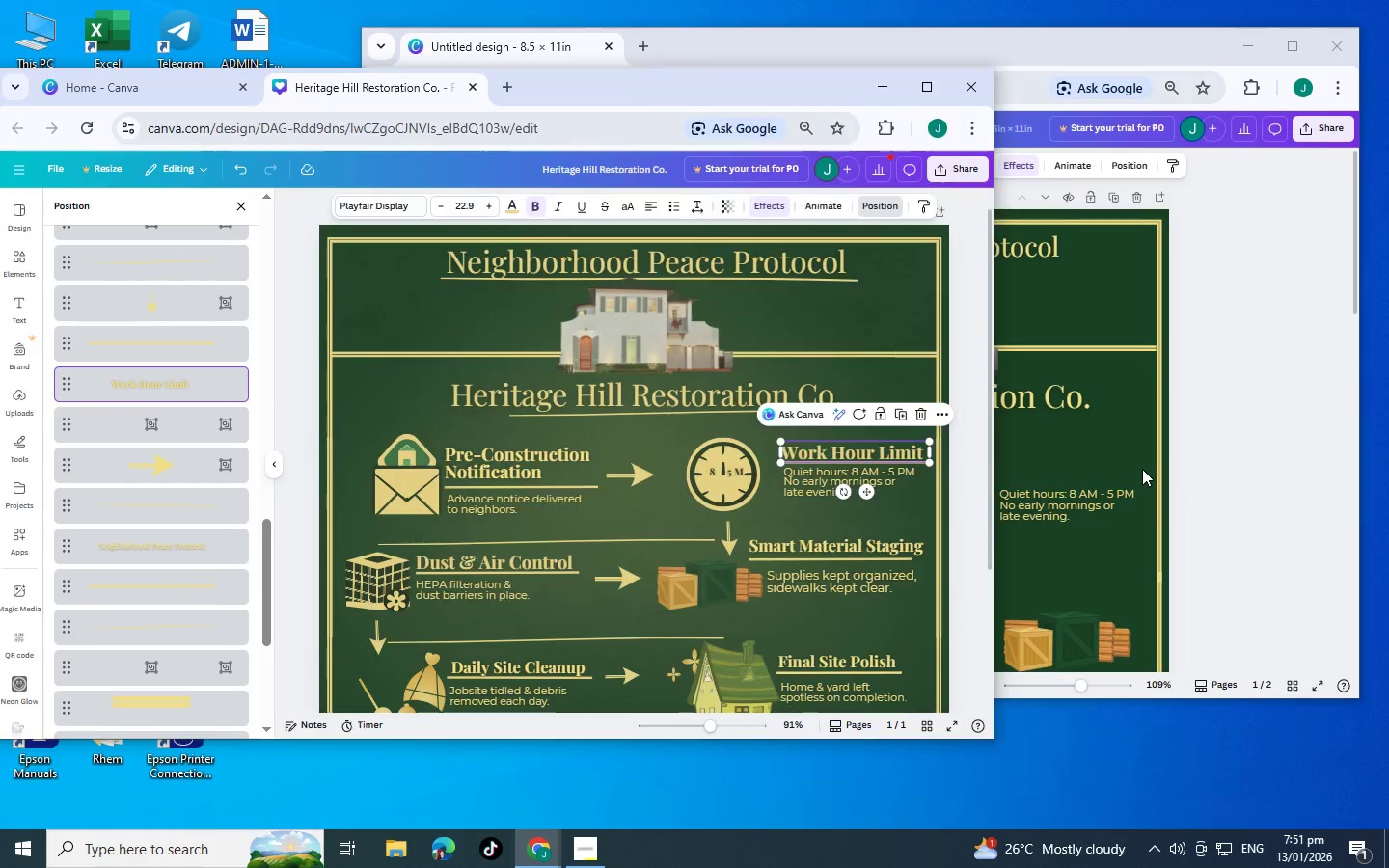 
left_click([1142, 469])
 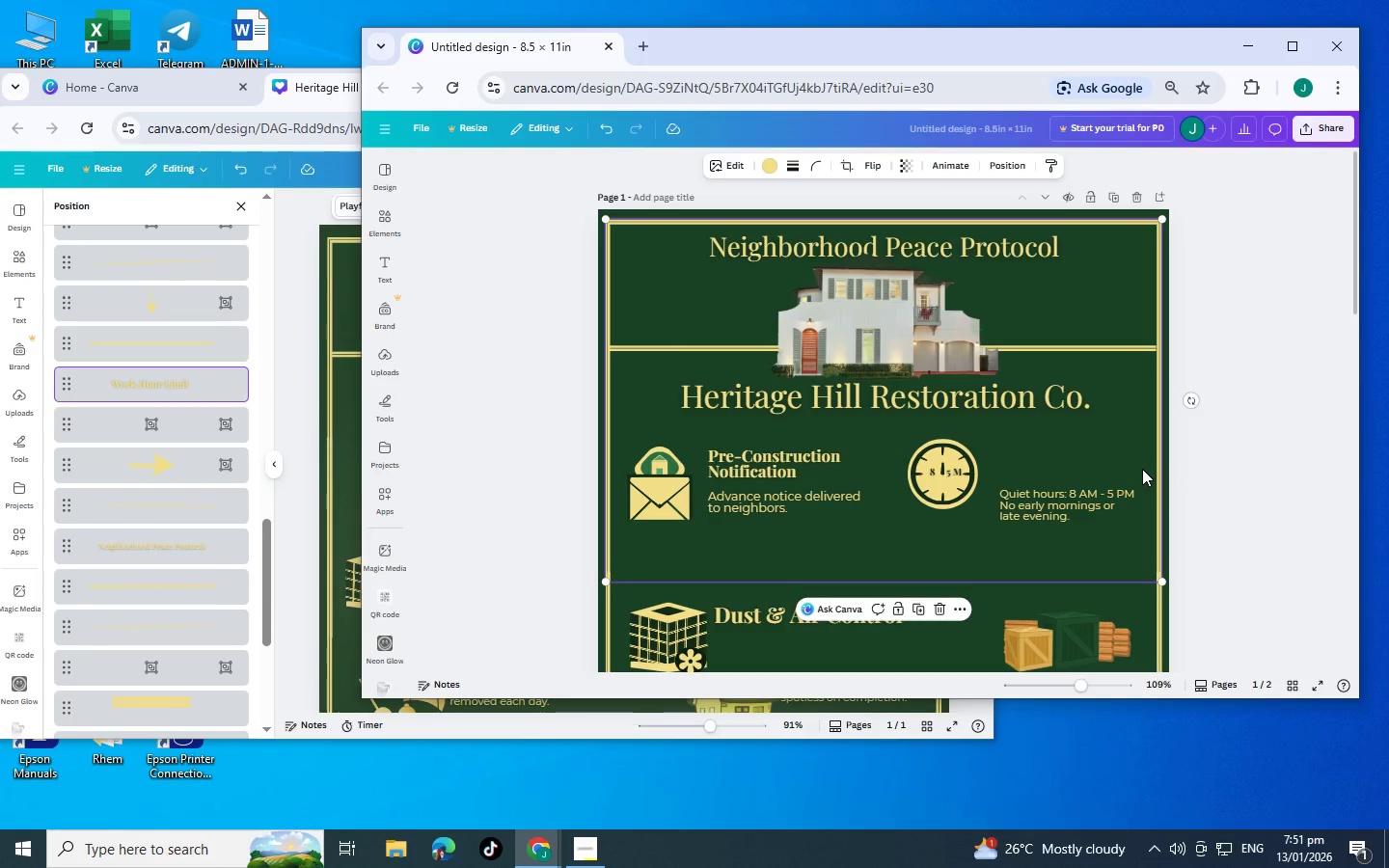 
key(Control+V)
 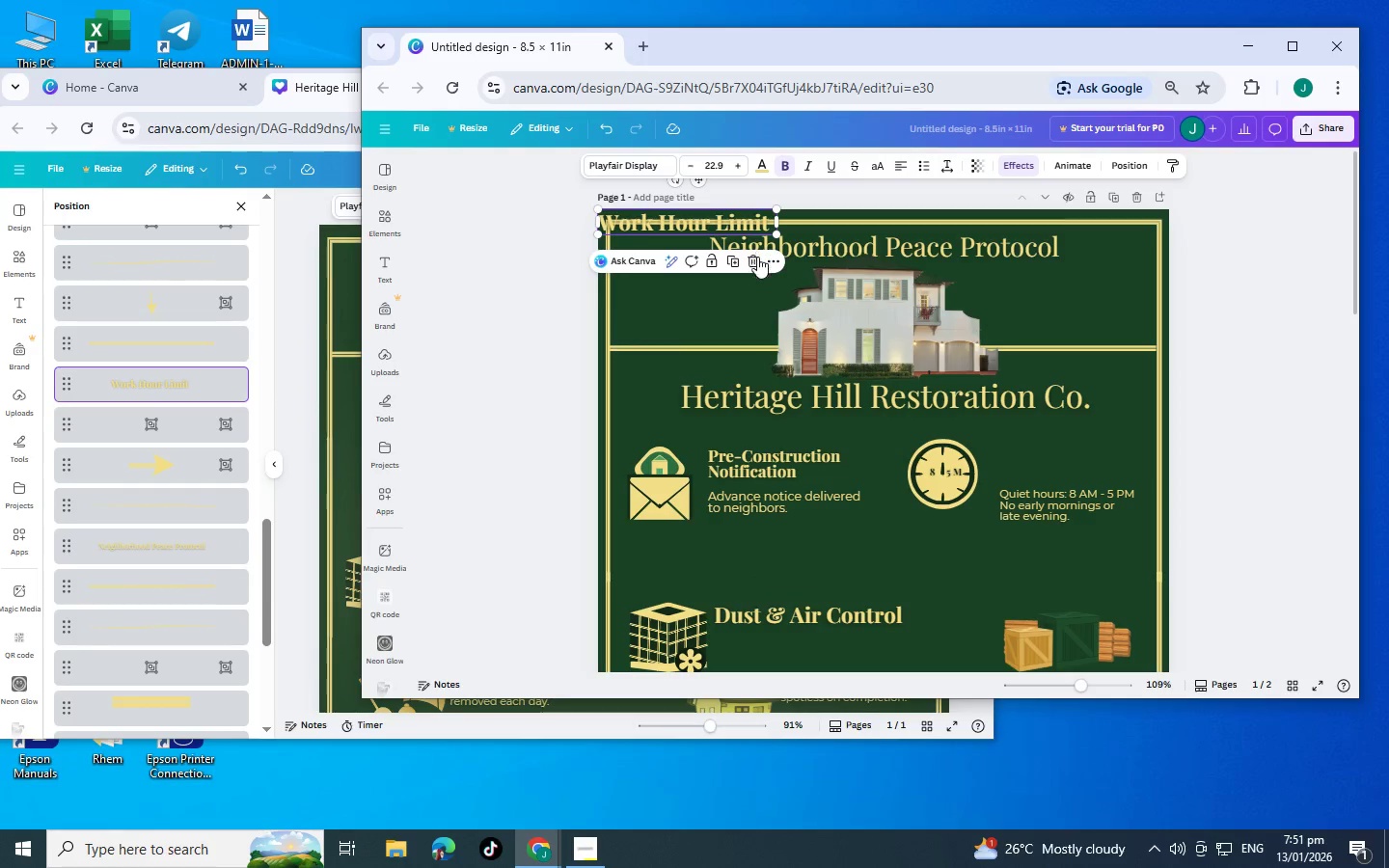 
left_click_drag(start_coordinate=[734, 223], to_coordinate=[1131, 465])
 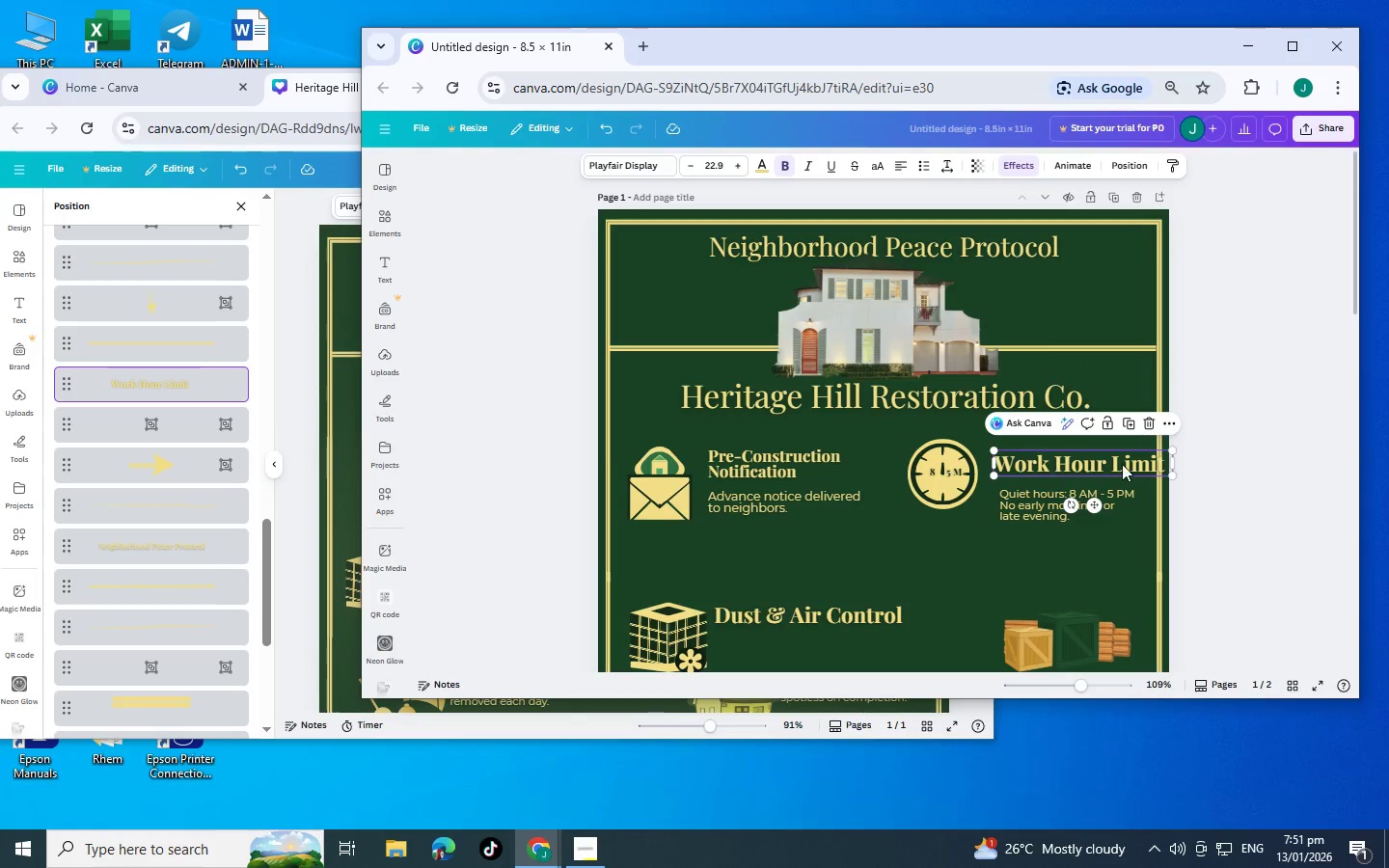 
left_click_drag(start_coordinate=[1122, 464], to_coordinate=[1107, 464])
 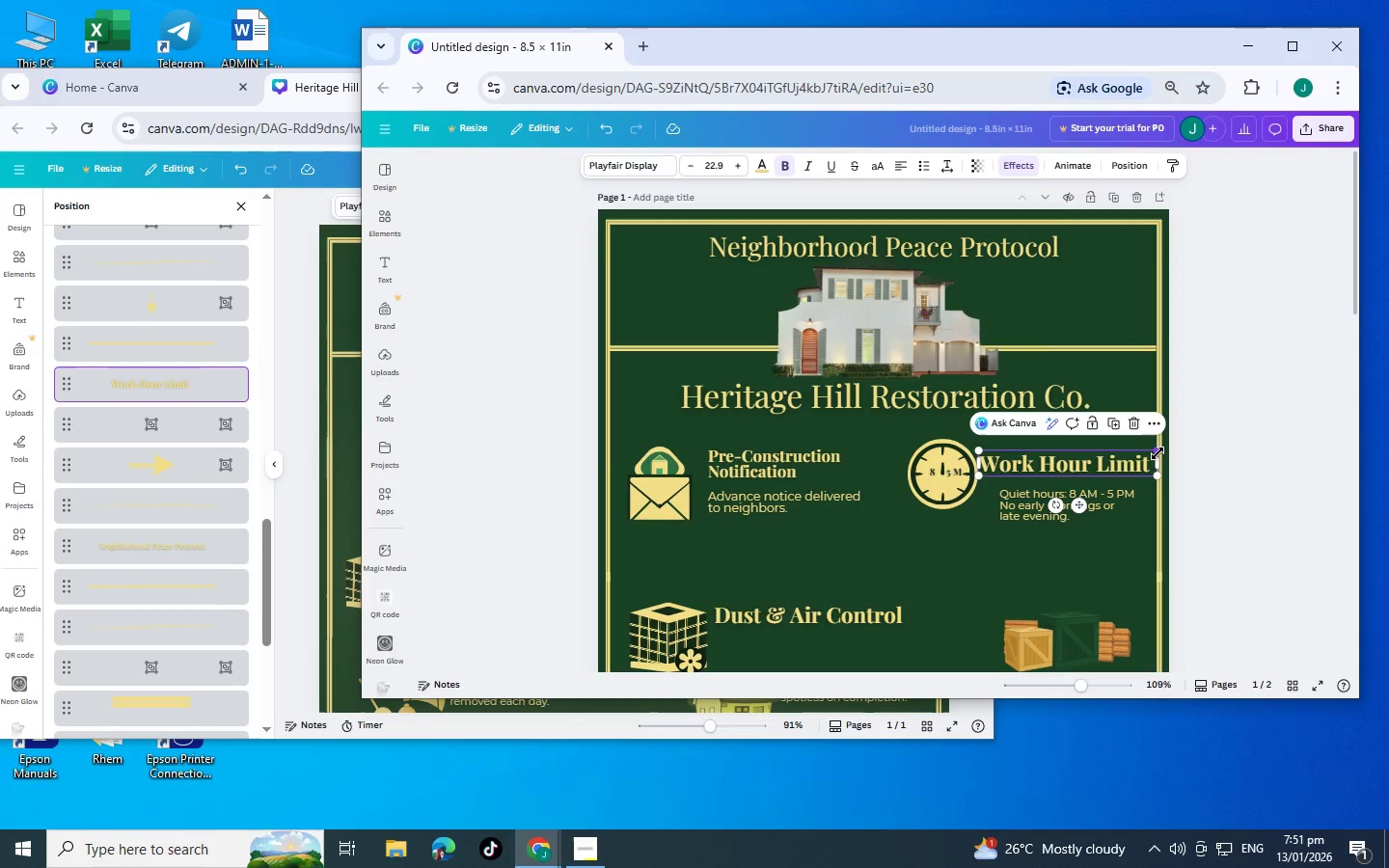 
left_click_drag(start_coordinate=[1158, 453], to_coordinate=[1138, 456])
 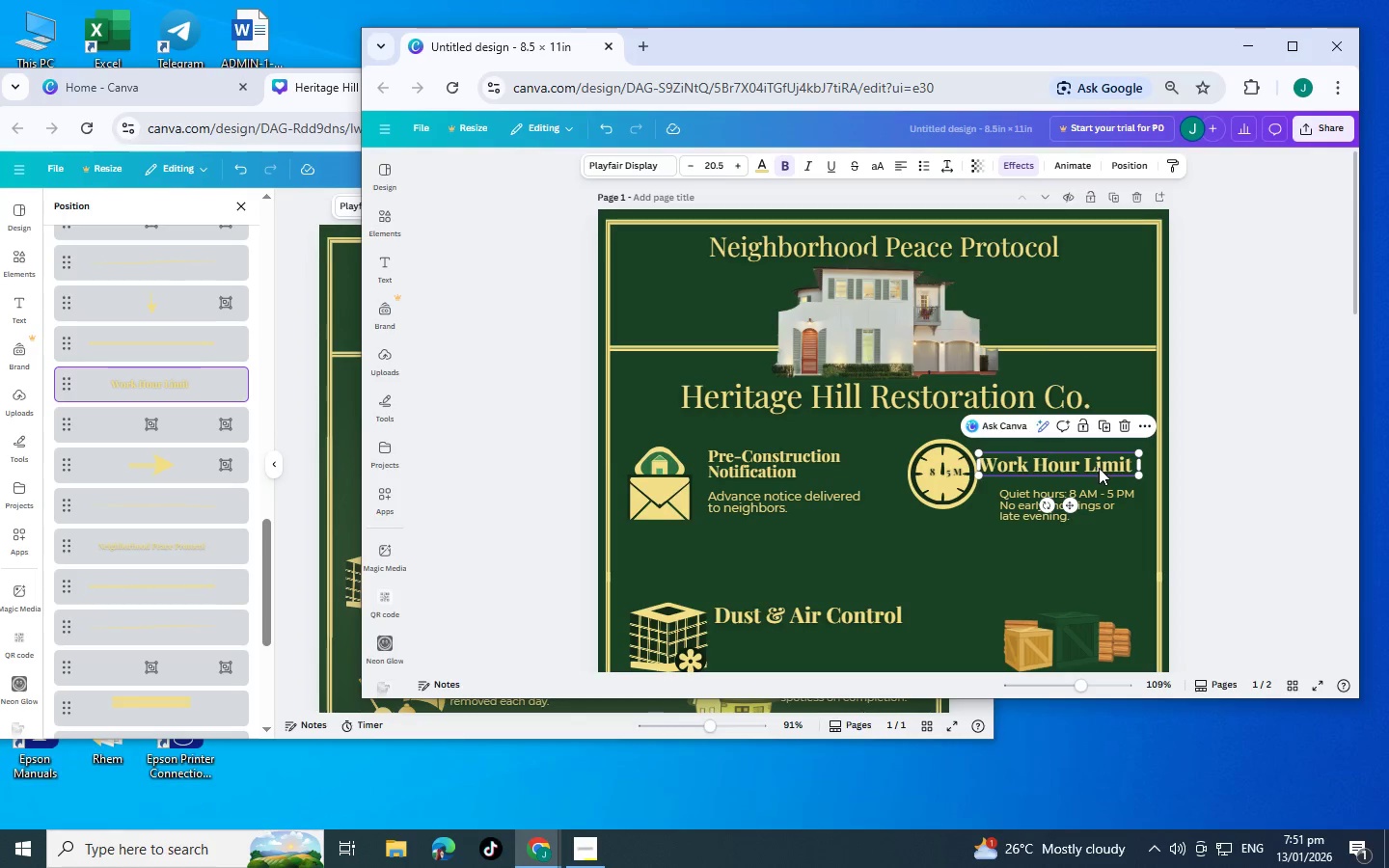 
left_click_drag(start_coordinate=[1097, 467], to_coordinate=[1115, 468])
 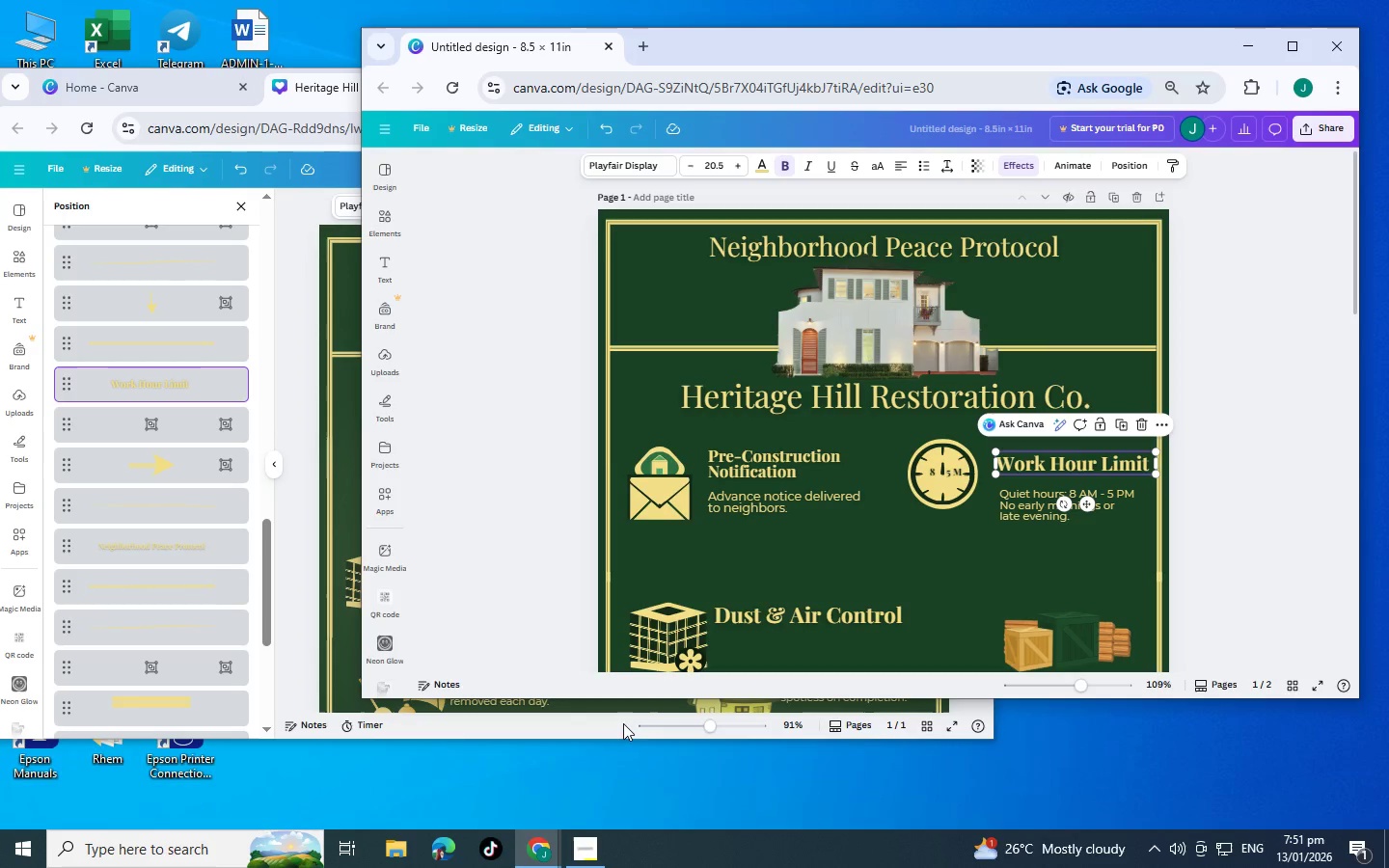 
scroll: coordinate [639, 706], scroll_direction: down, amount: 2.0
 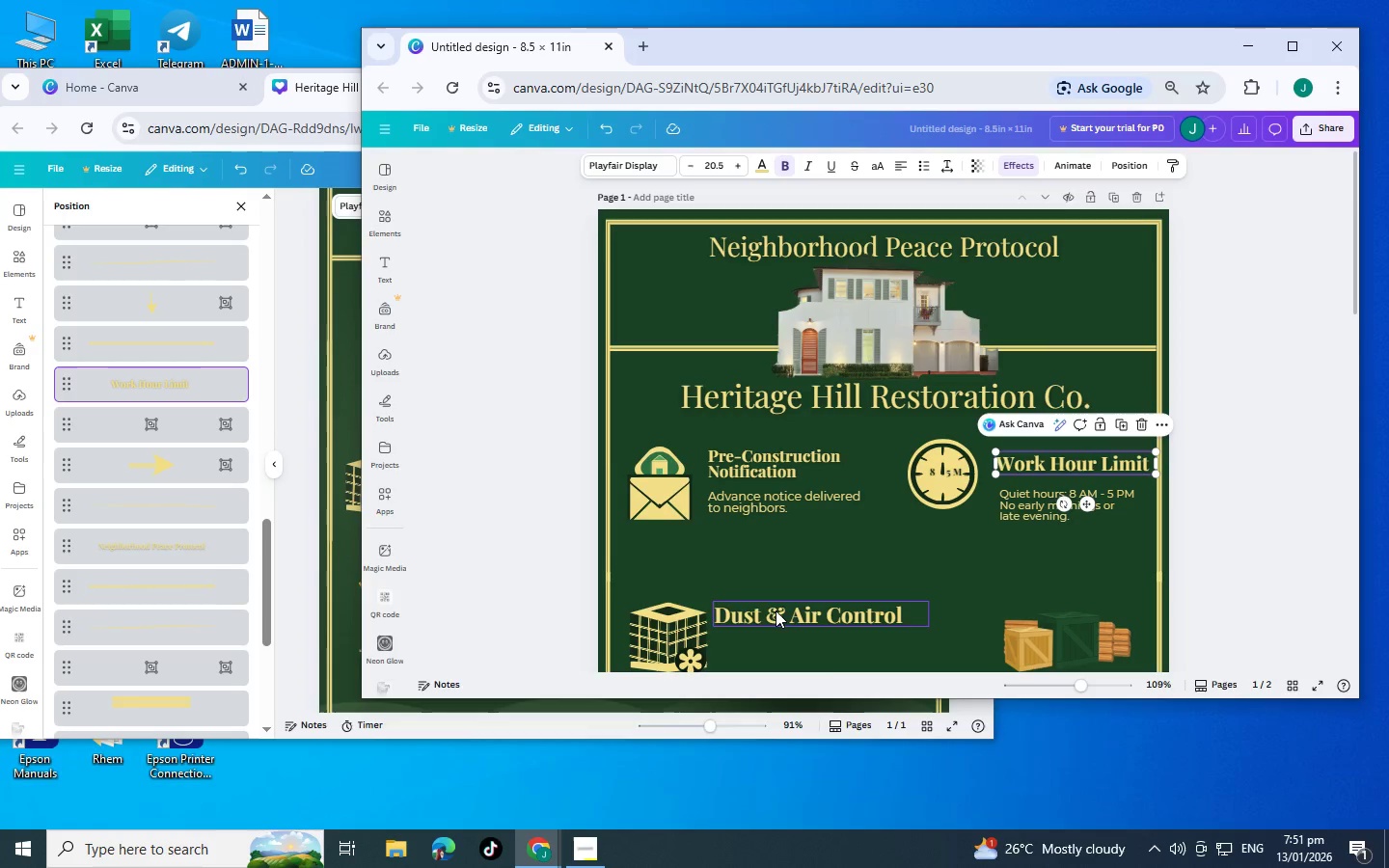 
left_click([778, 613])
 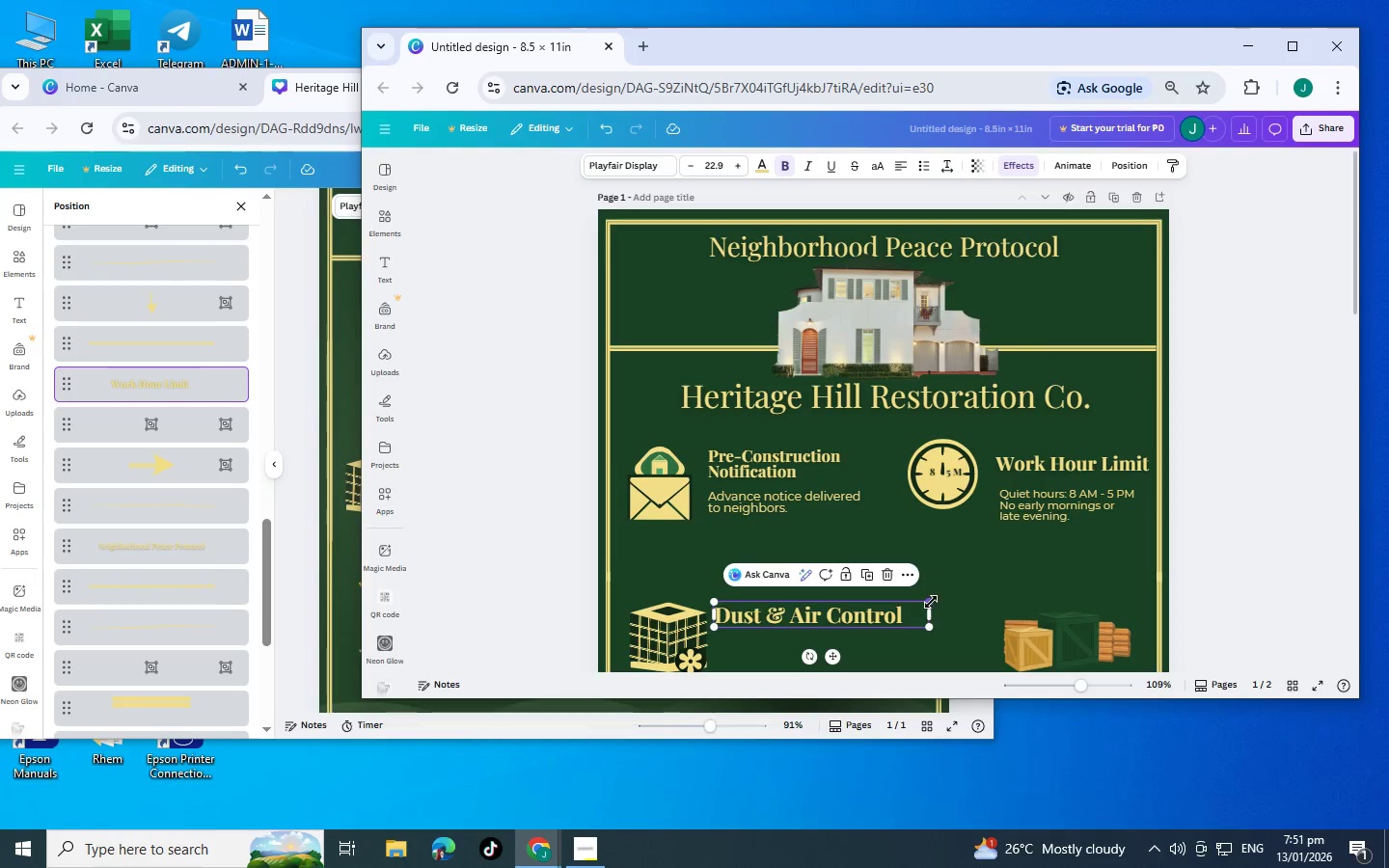 
left_click_drag(start_coordinate=[931, 602], to_coordinate=[888, 611])
 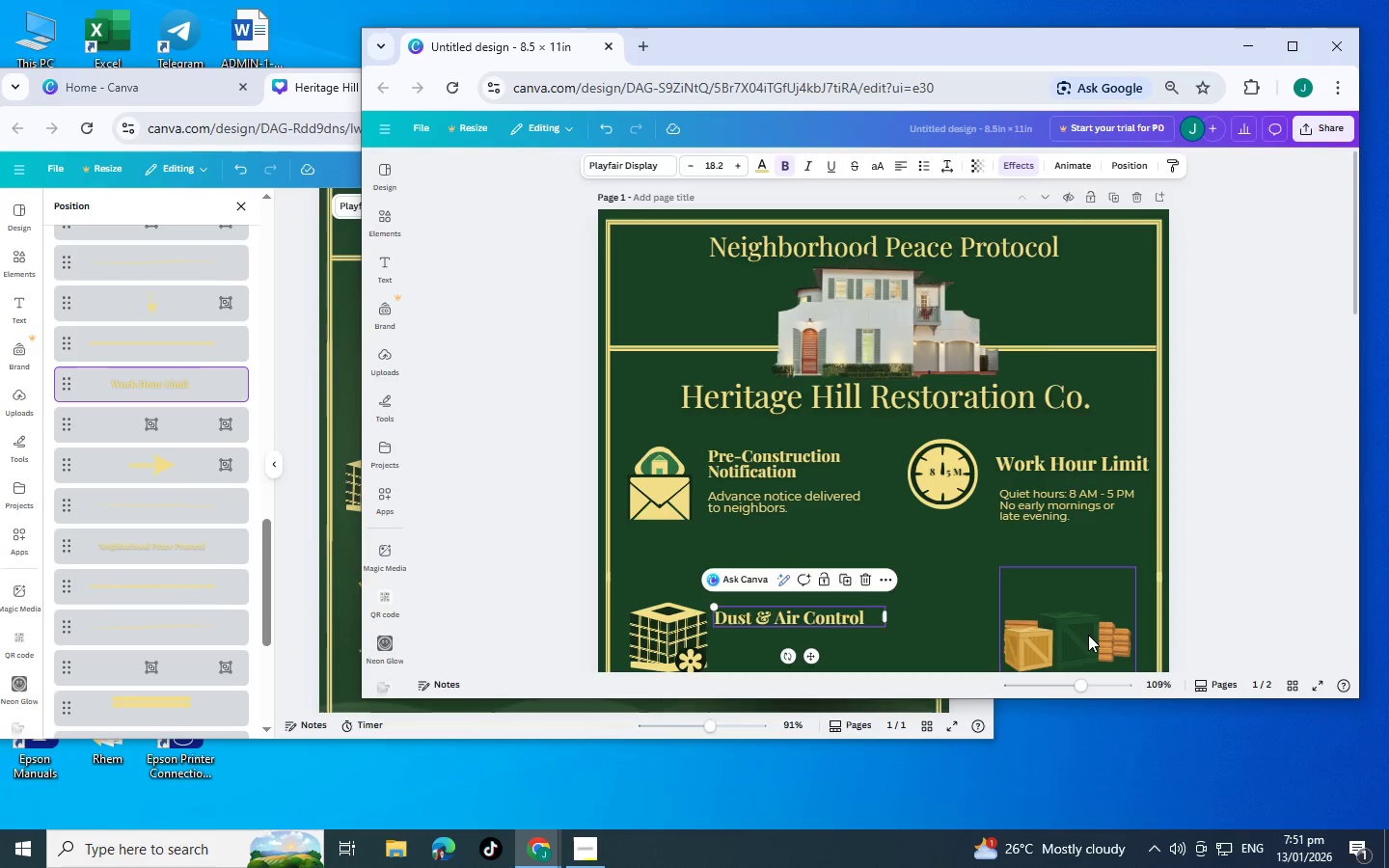 
left_click_drag(start_coordinate=[1083, 635], to_coordinate=[954, 616])
 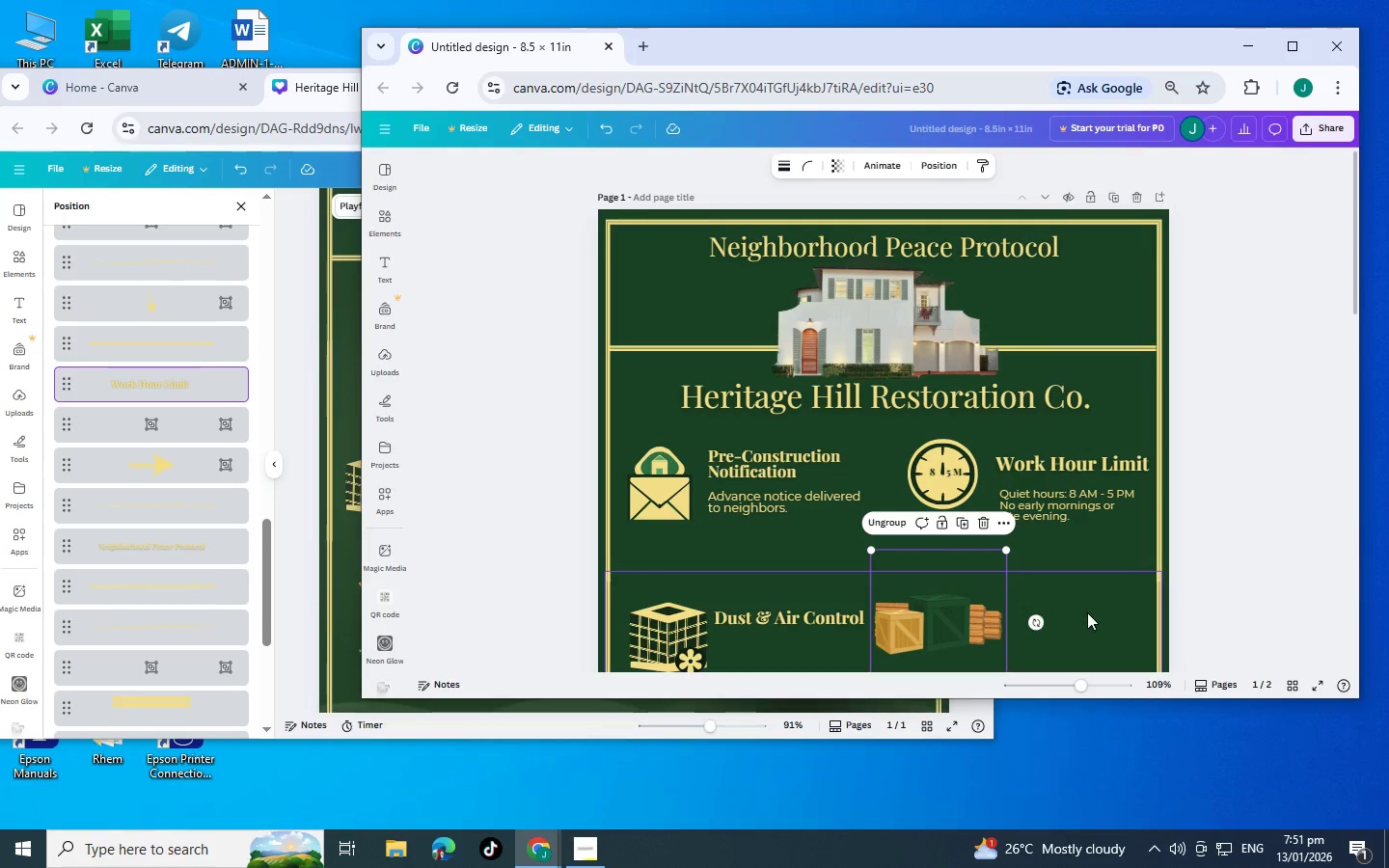 
scroll: coordinate [948, 556], scroll_direction: down, amount: 3.0
 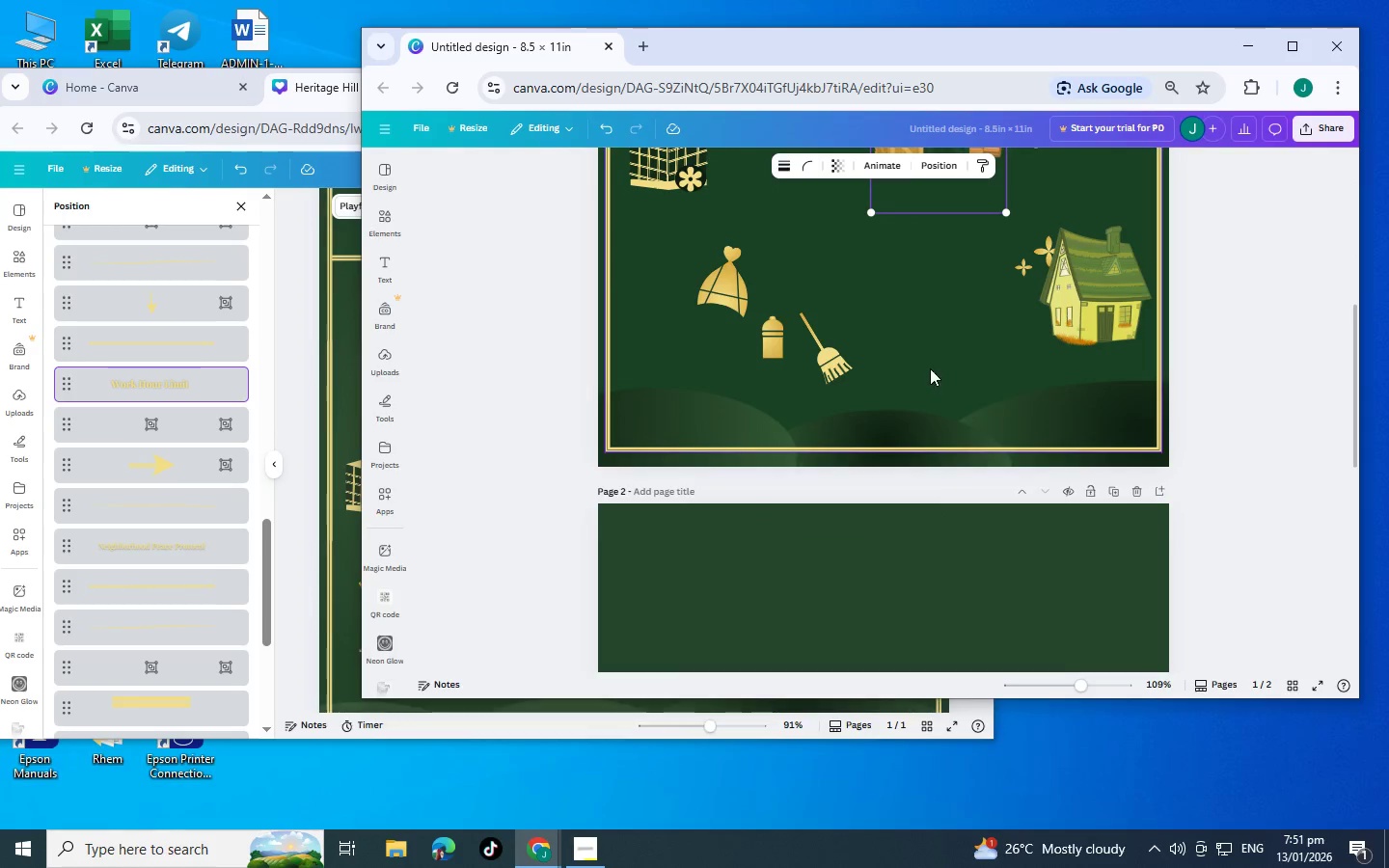 
scroll: coordinate [930, 368], scroll_direction: up, amount: 2.0
 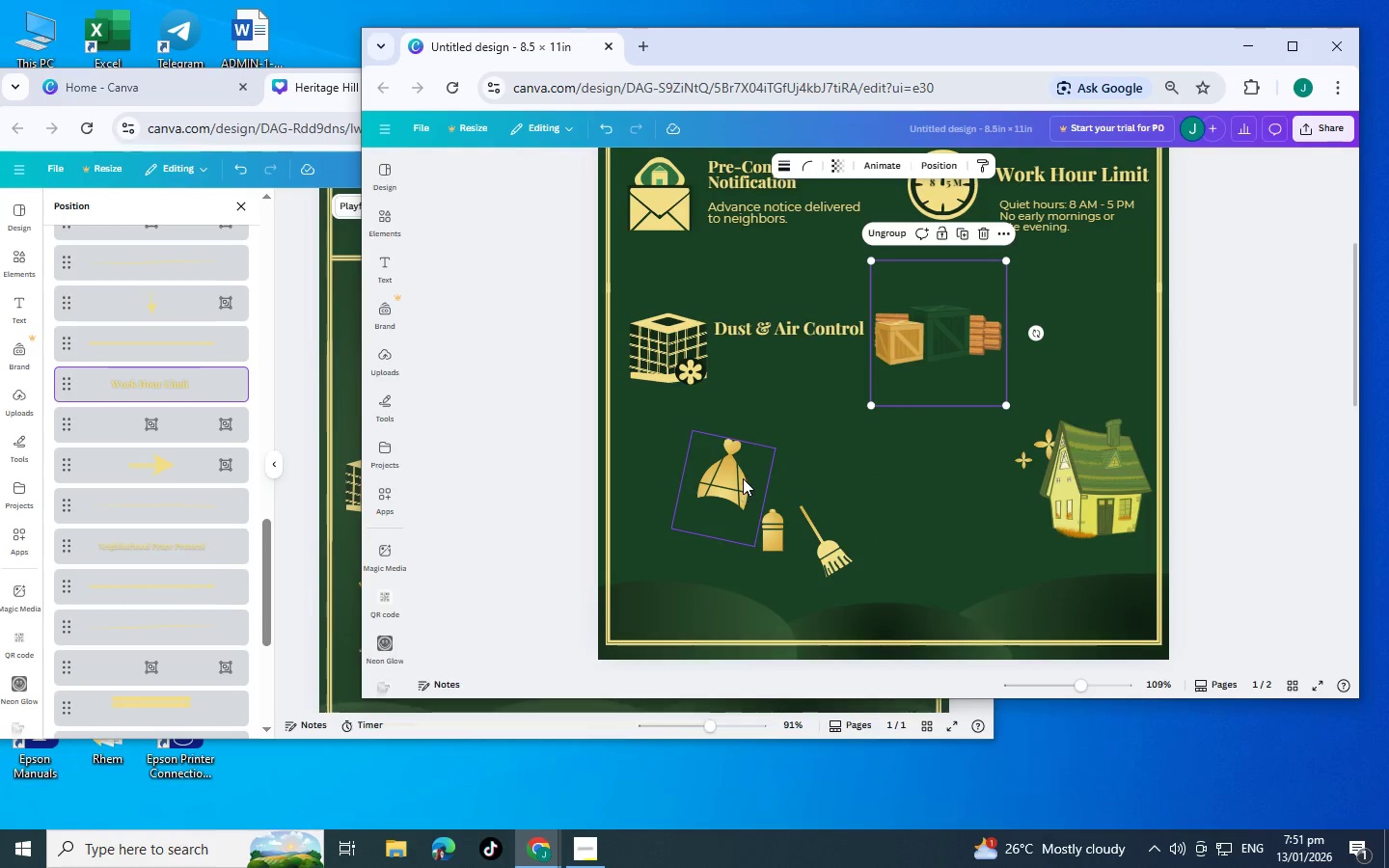 
left_click_drag(start_coordinate=[743, 478], to_coordinate=[688, 522])
 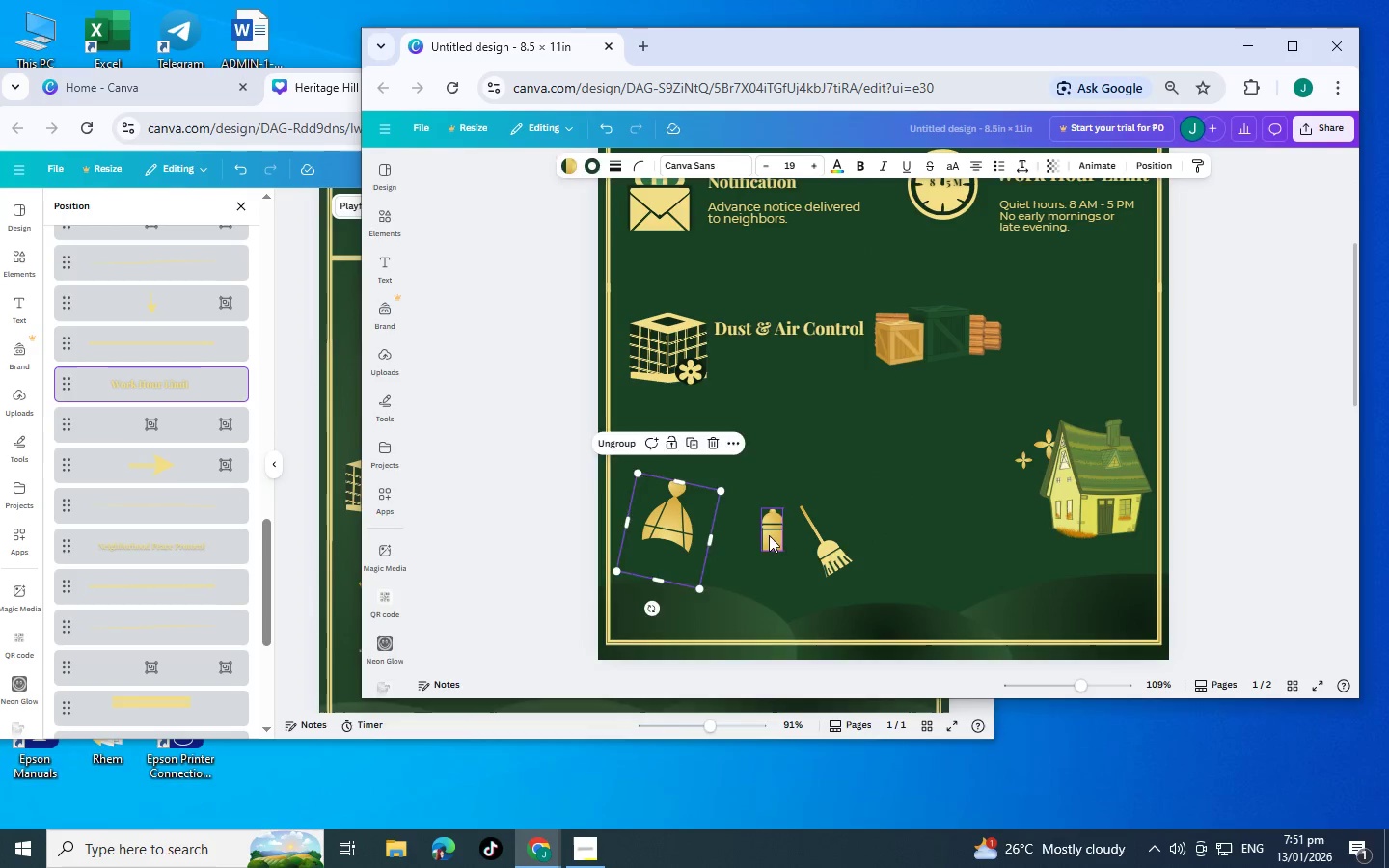 
left_click_drag(start_coordinate=[769, 535], to_coordinate=[694, 553])
 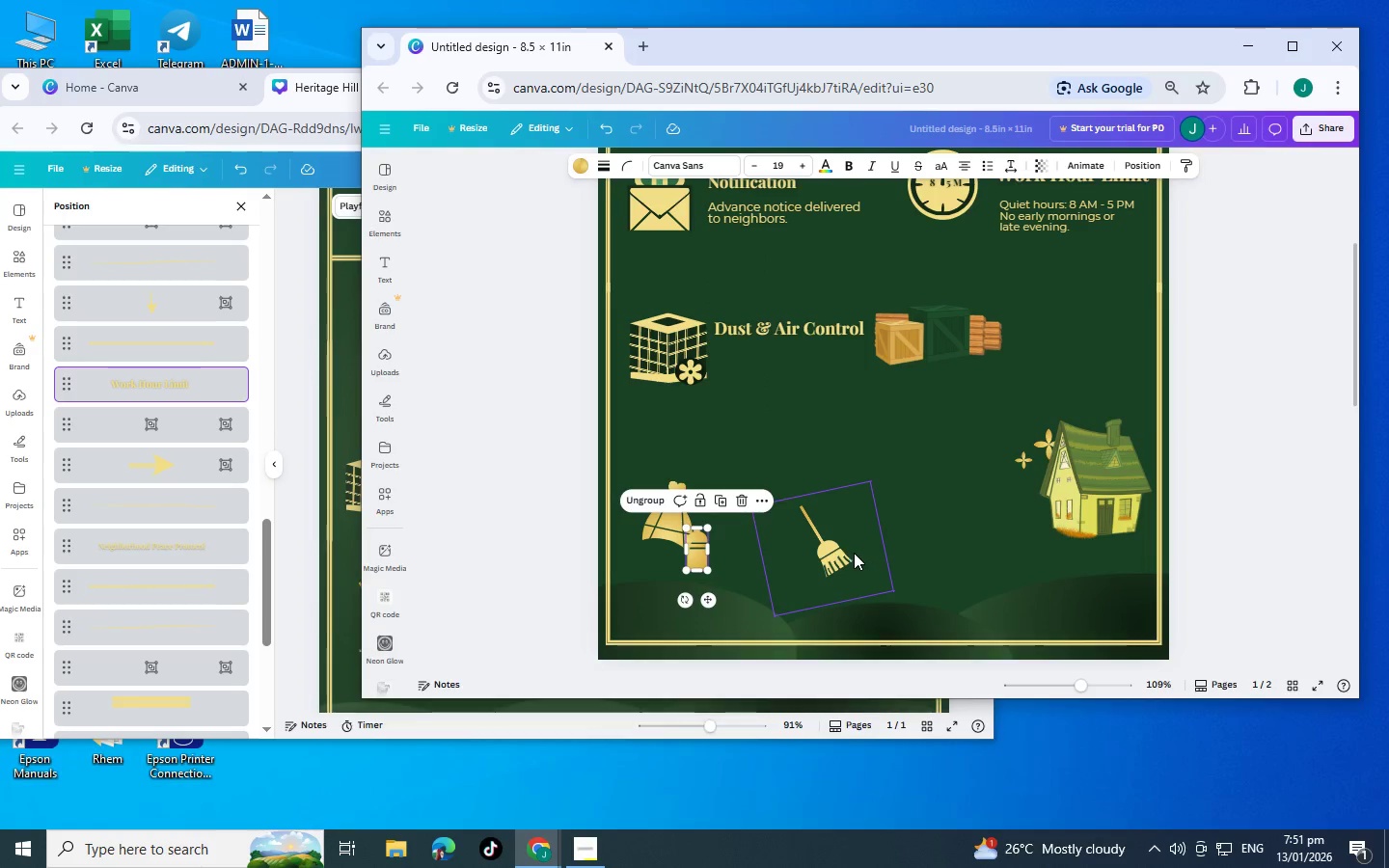 
left_click_drag(start_coordinate=[847, 553], to_coordinate=[738, 527])
 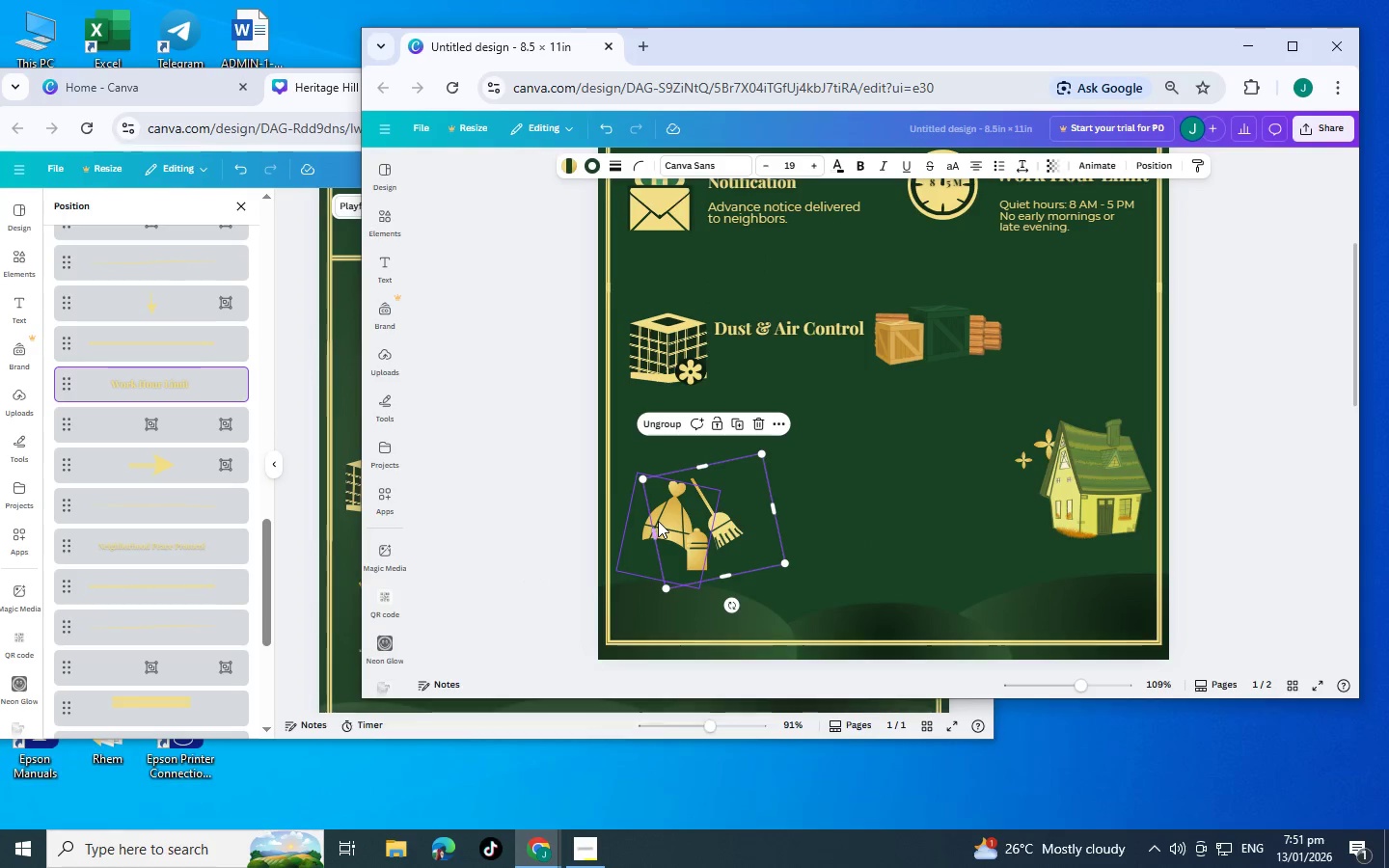 
left_click_drag(start_coordinate=[722, 522], to_coordinate=[662, 535])
 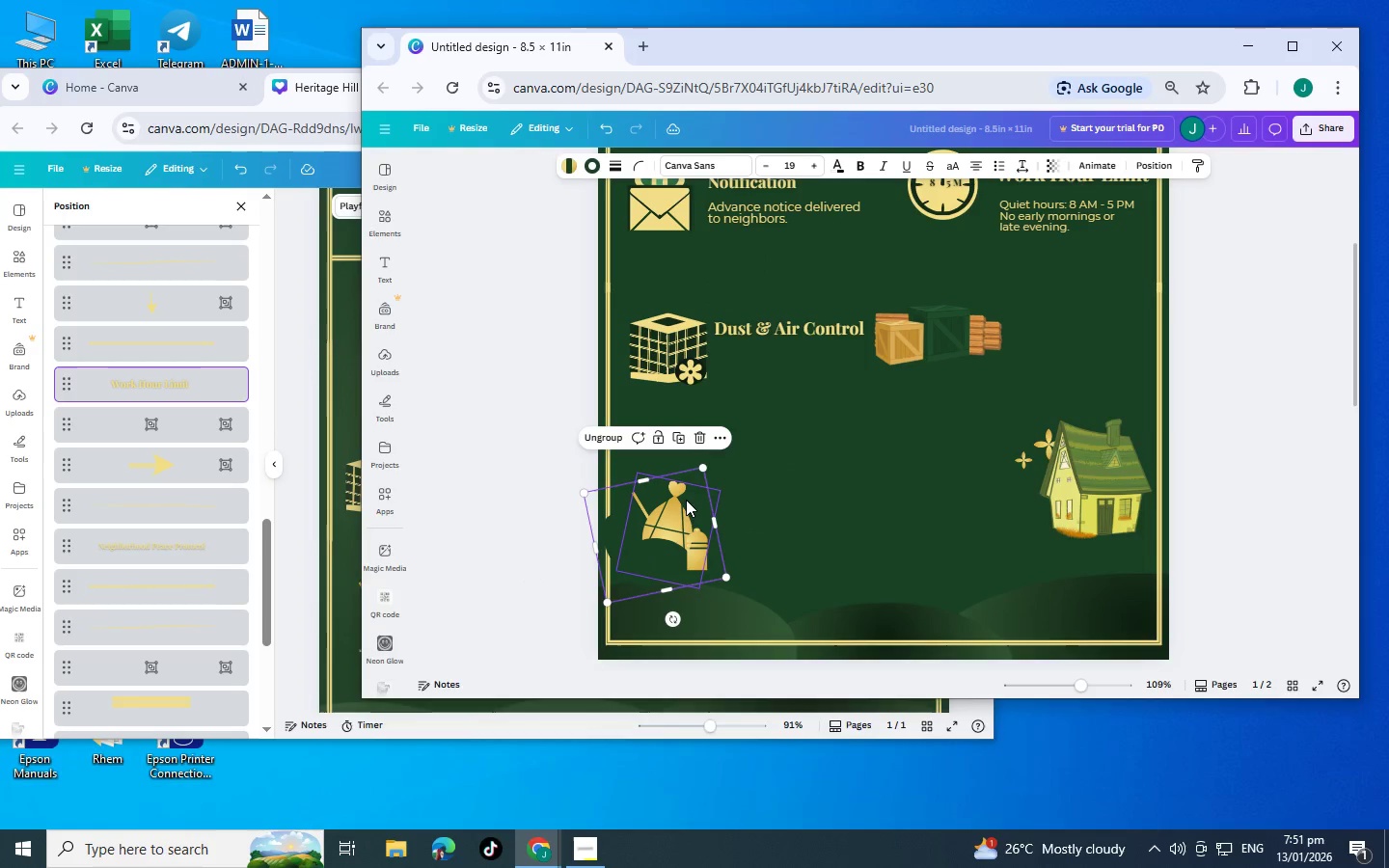 
left_click_drag(start_coordinate=[686, 500], to_coordinate=[698, 495])
 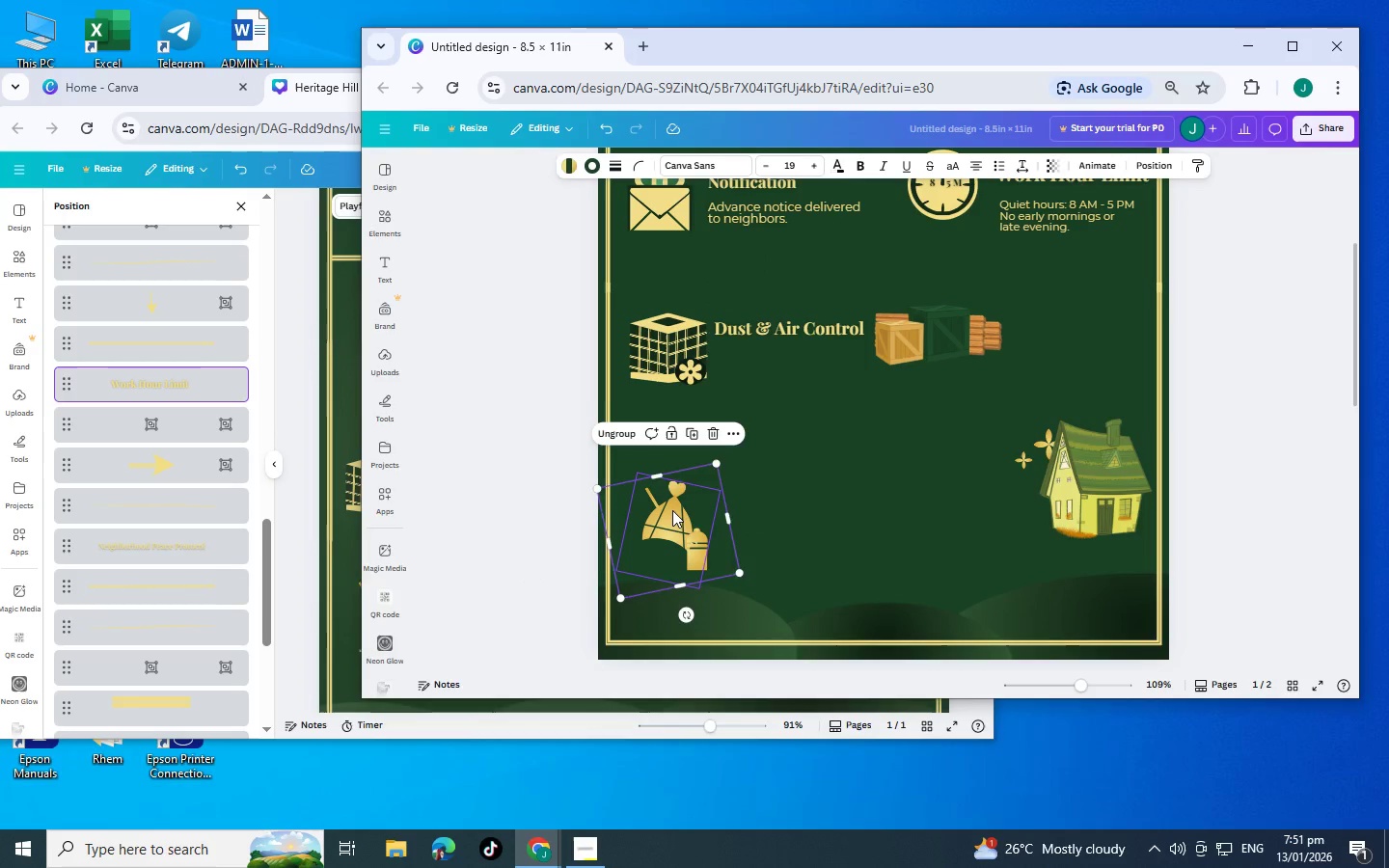 
left_click([672, 510])
 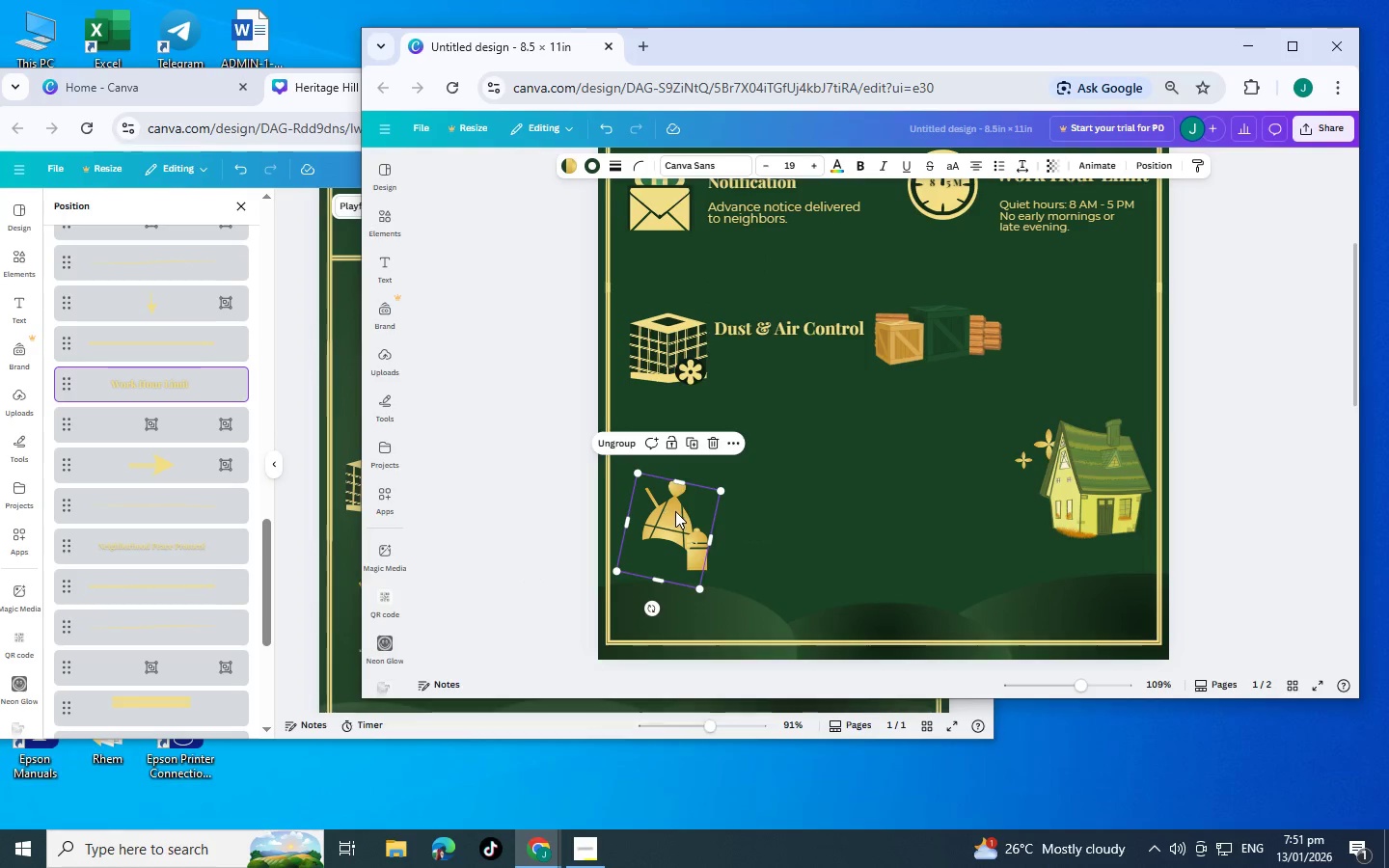 
left_click_drag(start_coordinate=[675, 511], to_coordinate=[741, 502])
 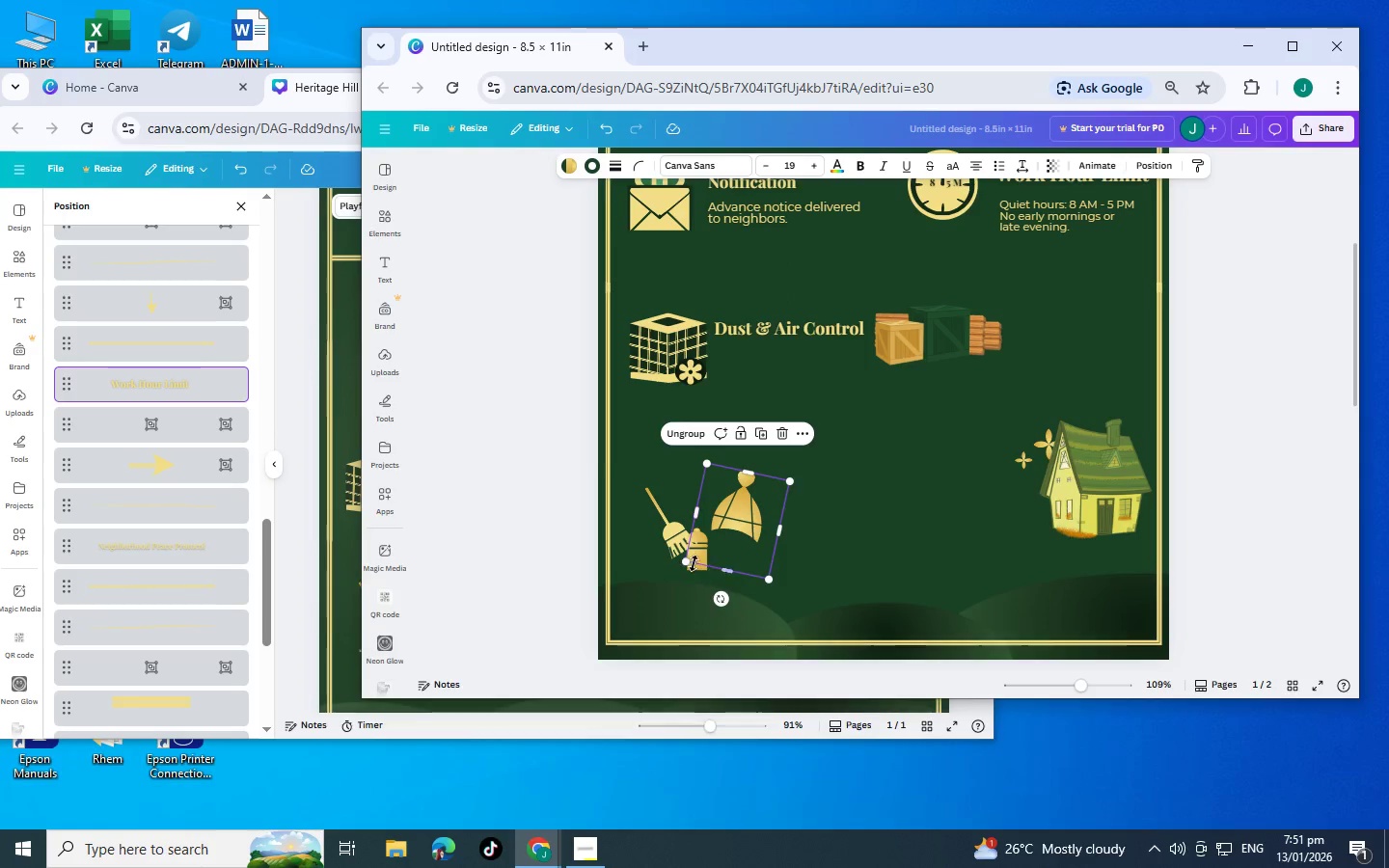 
left_click([694, 563])
 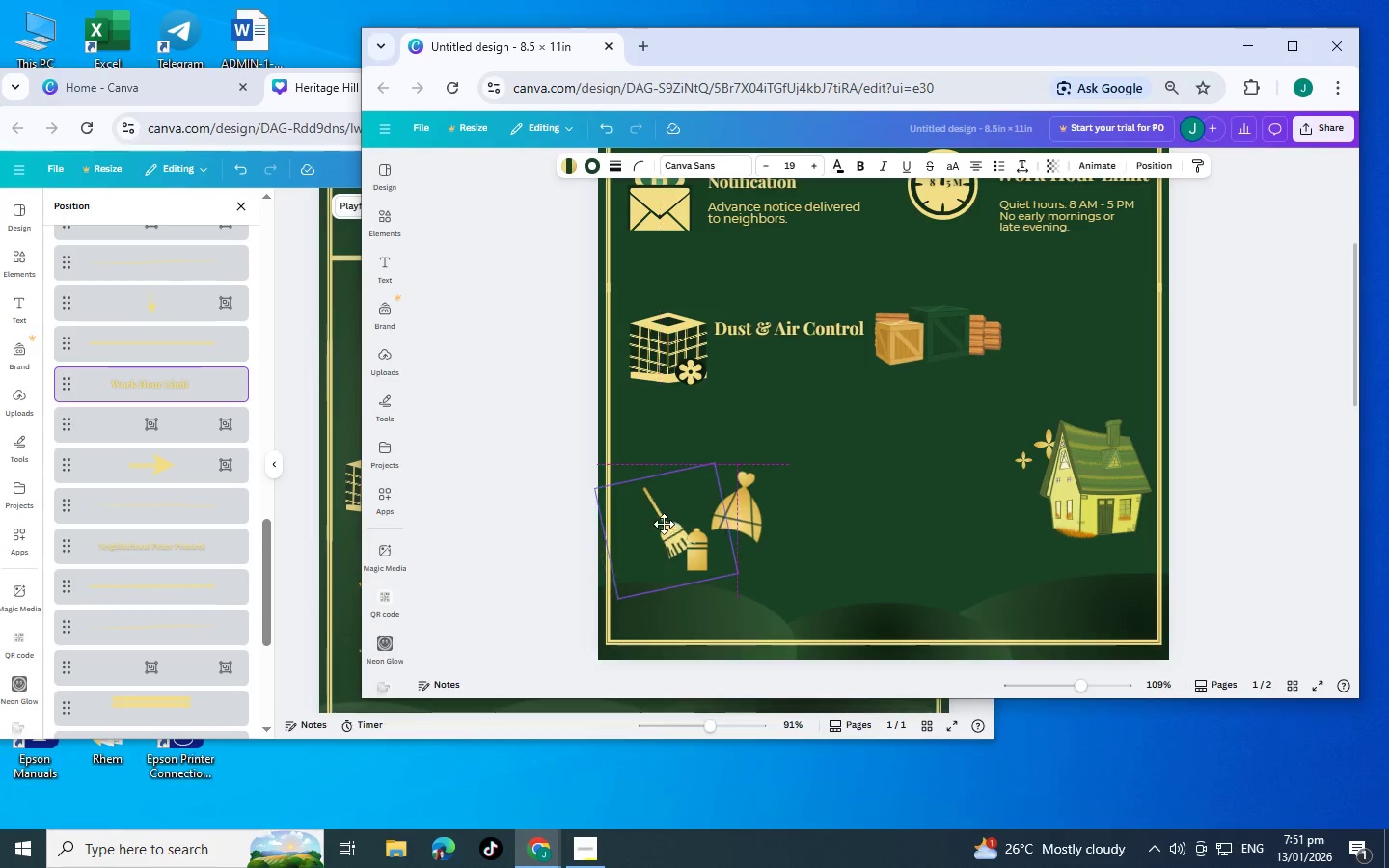 
left_click([741, 511])
 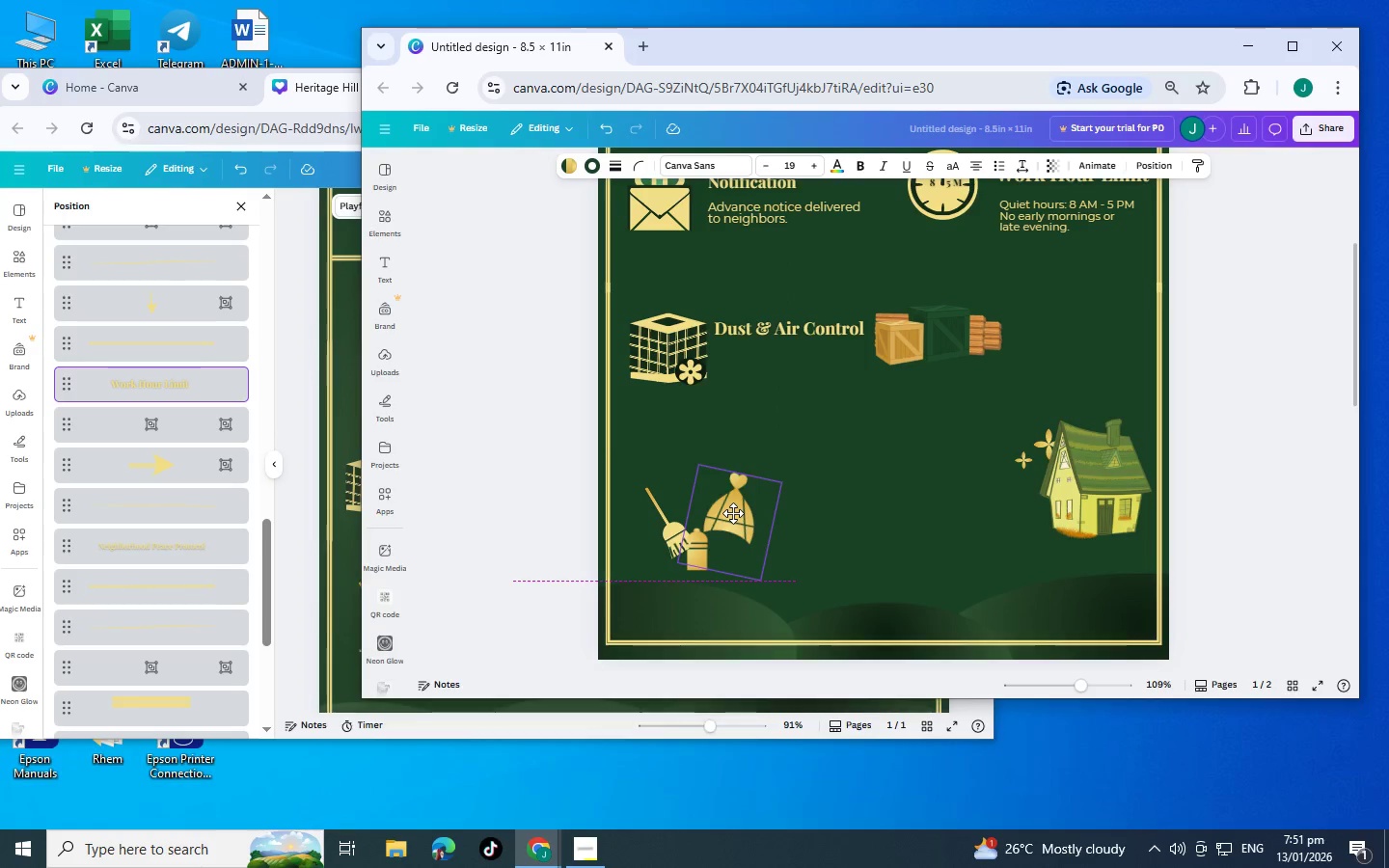 
left_click([741, 511])
 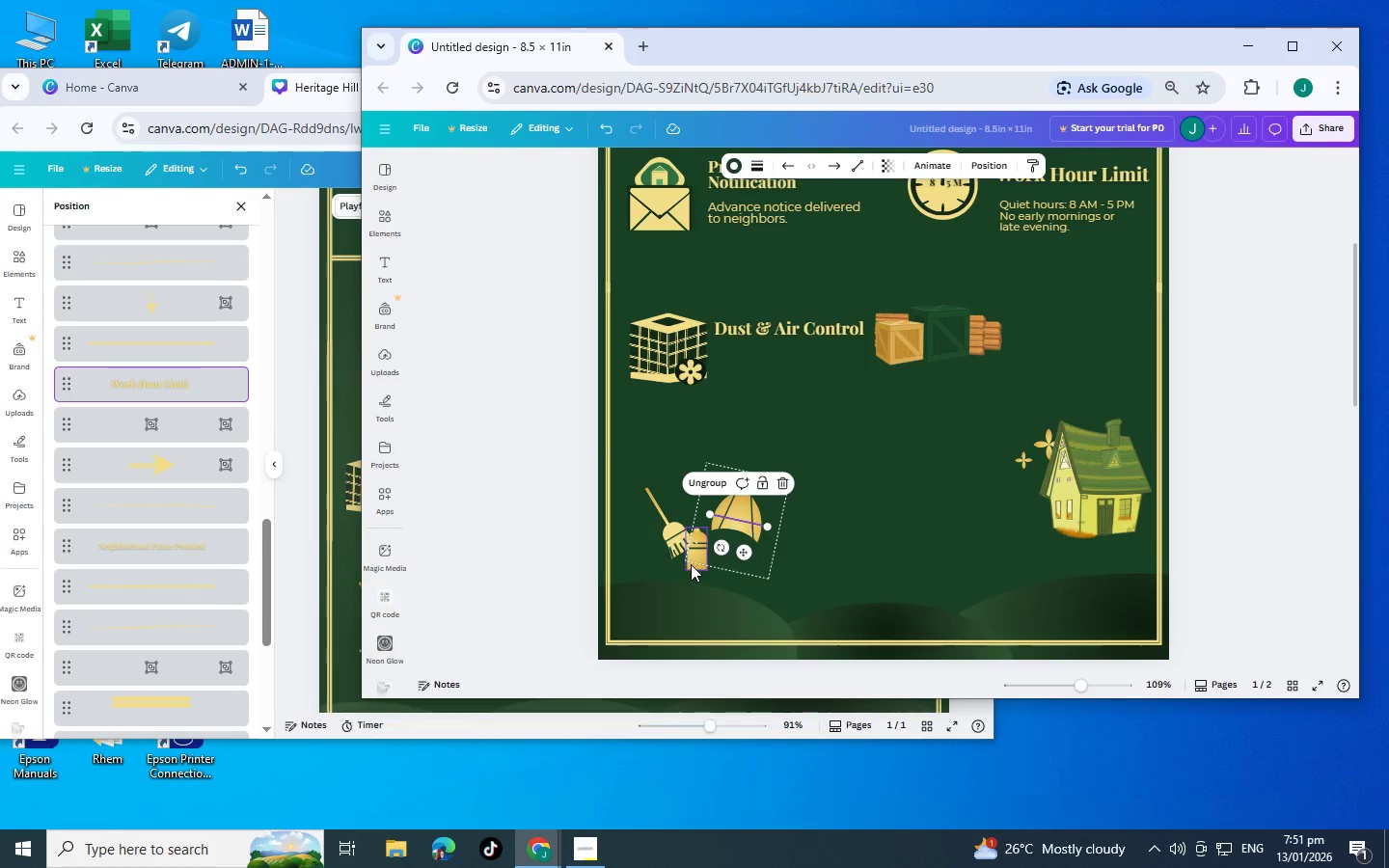 
left_click([691, 564])
 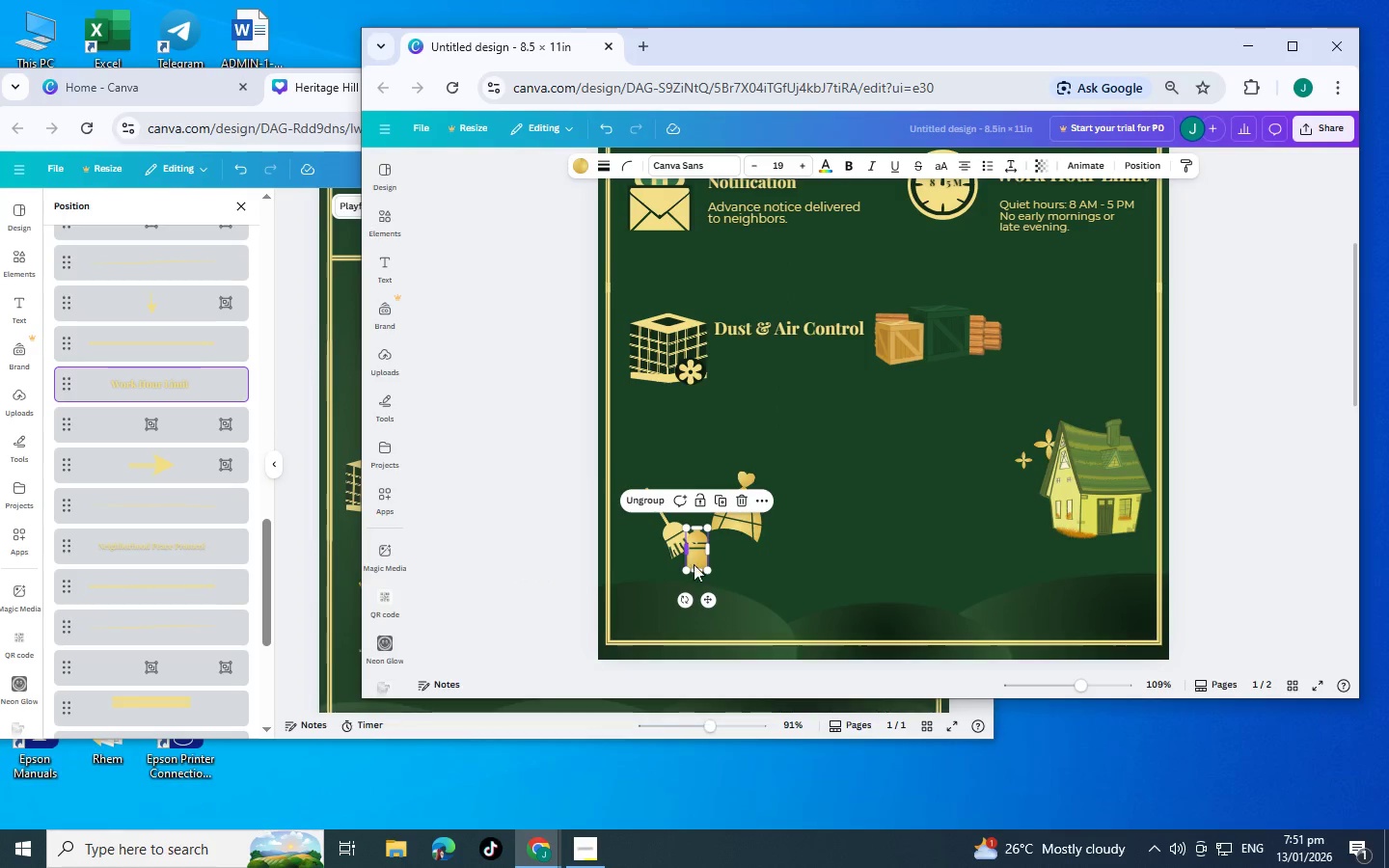 
left_click_drag(start_coordinate=[691, 564], to_coordinate=[688, 556])
 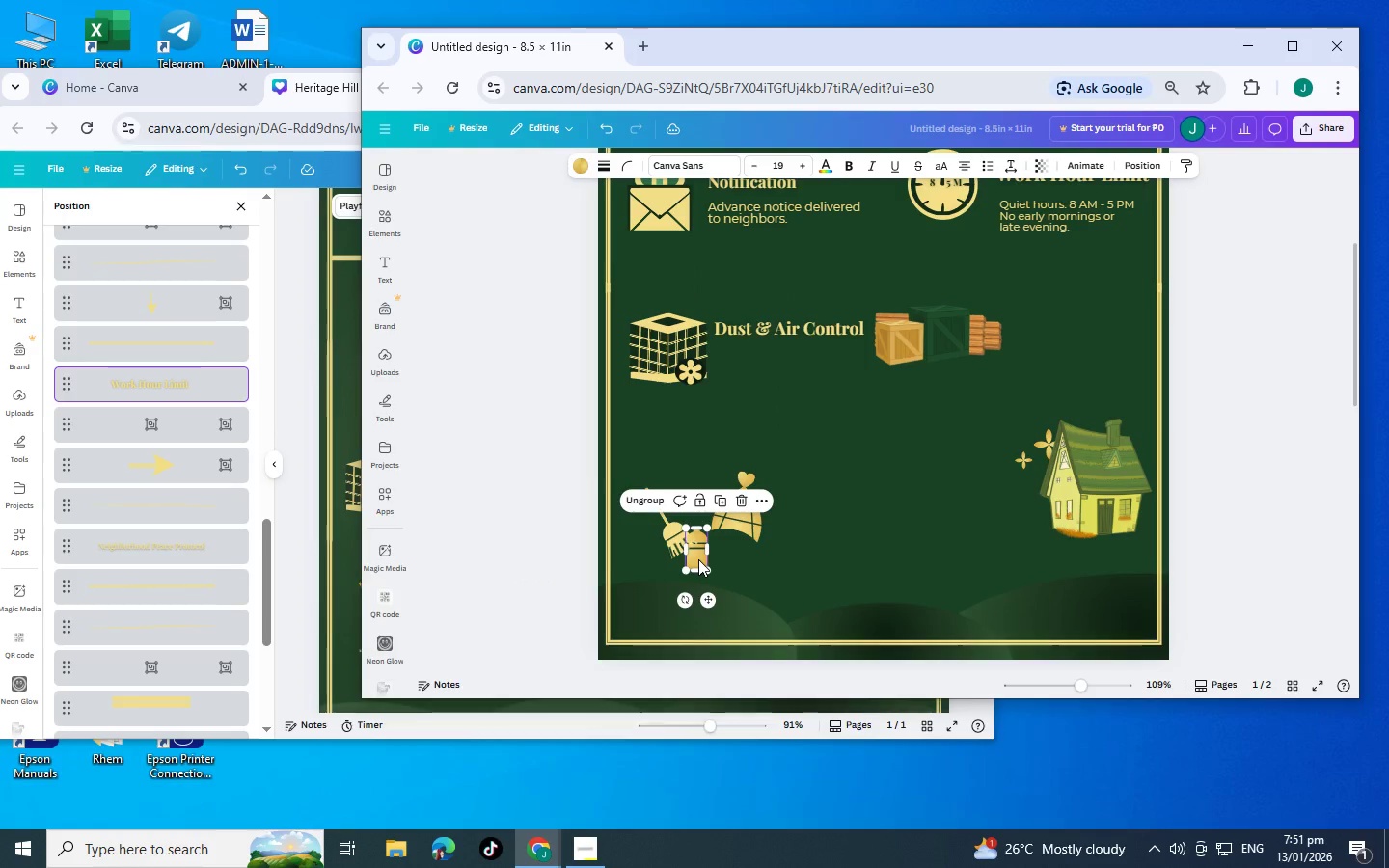 
left_click_drag(start_coordinate=[698, 559], to_coordinate=[704, 554])
 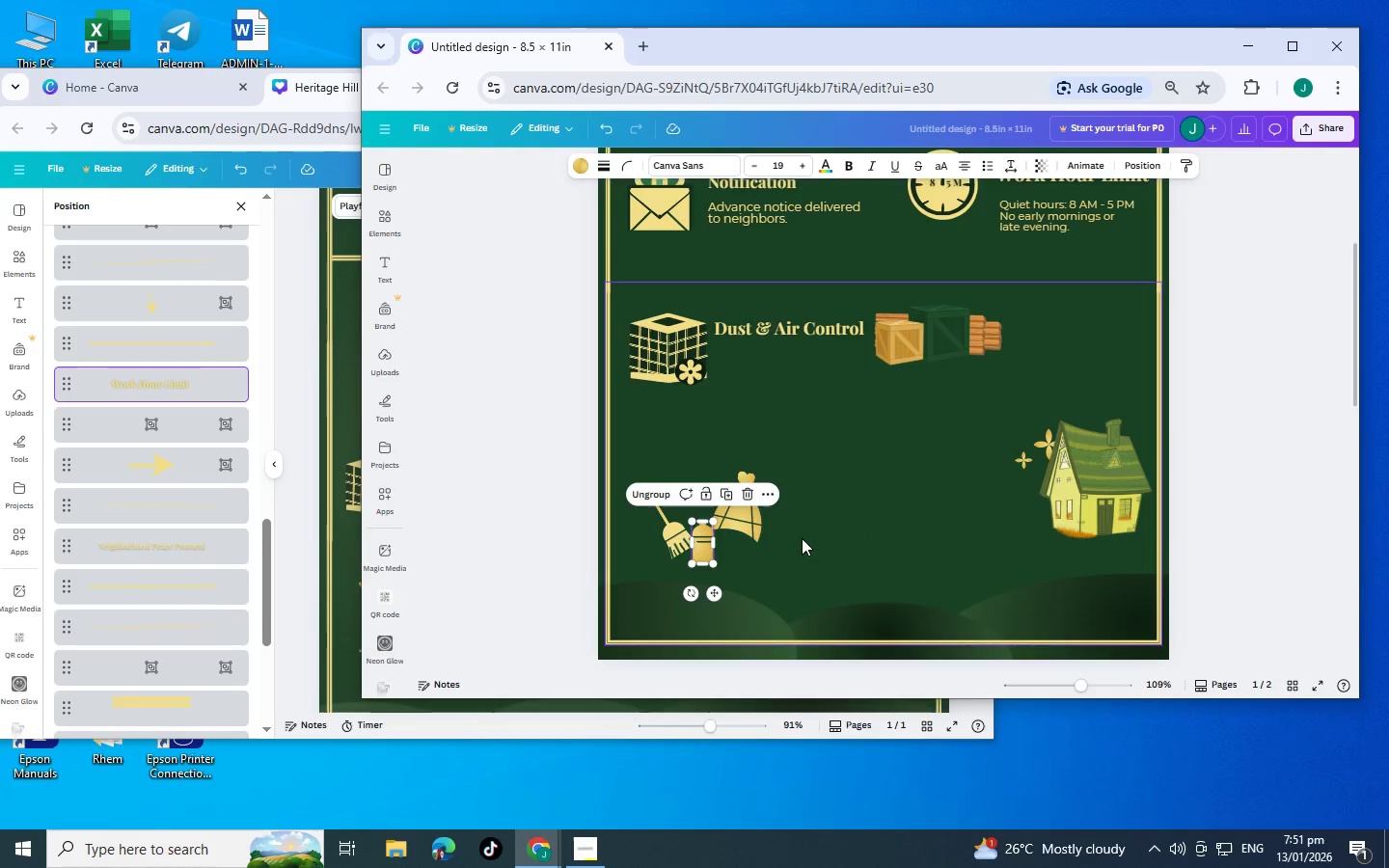 
left_click([820, 549])
 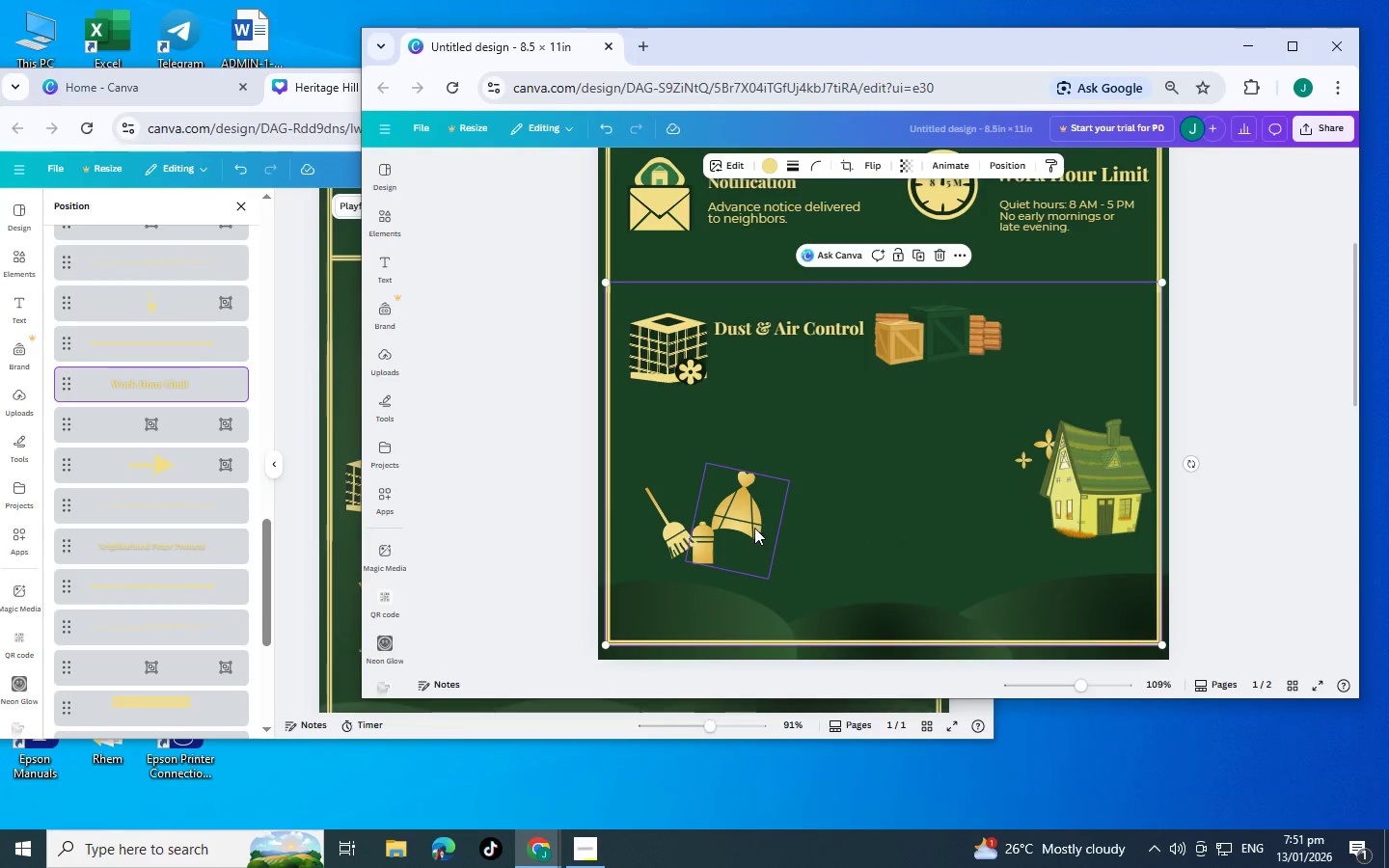 
left_click_drag(start_coordinate=[754, 528], to_coordinate=[753, 536])
 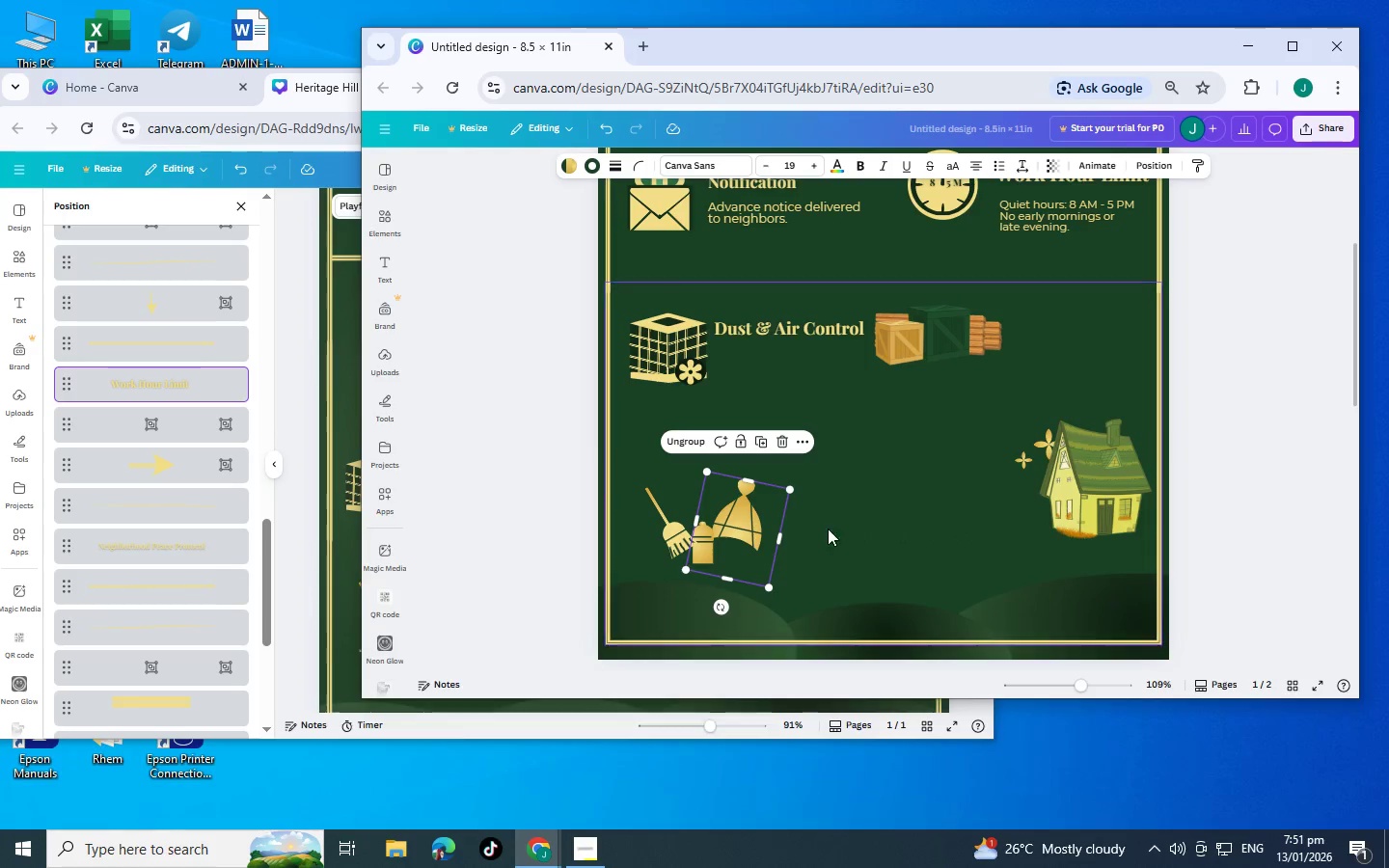 
left_click([831, 528])
 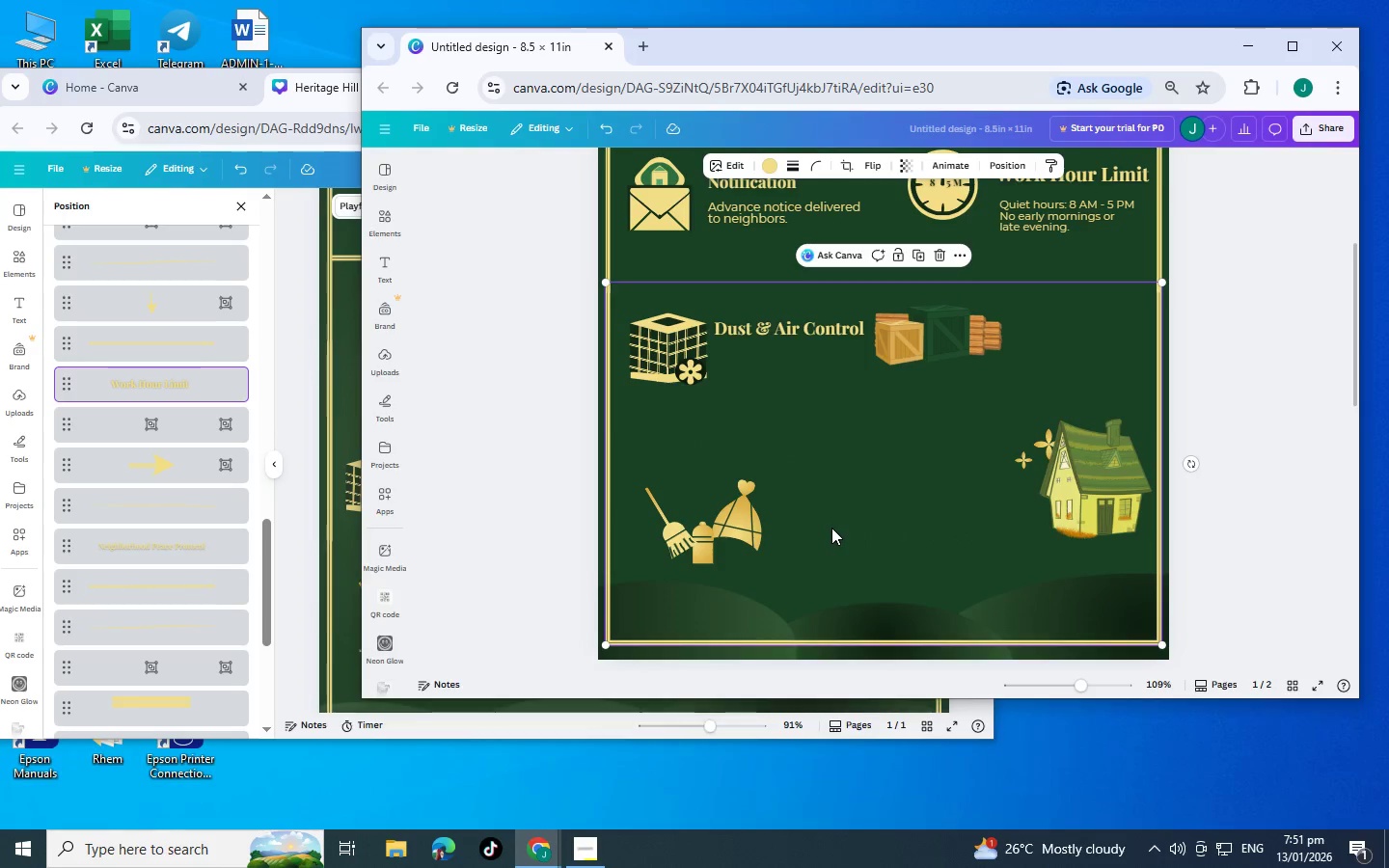 
scroll: coordinate [839, 528], scroll_direction: up, amount: 1.0
 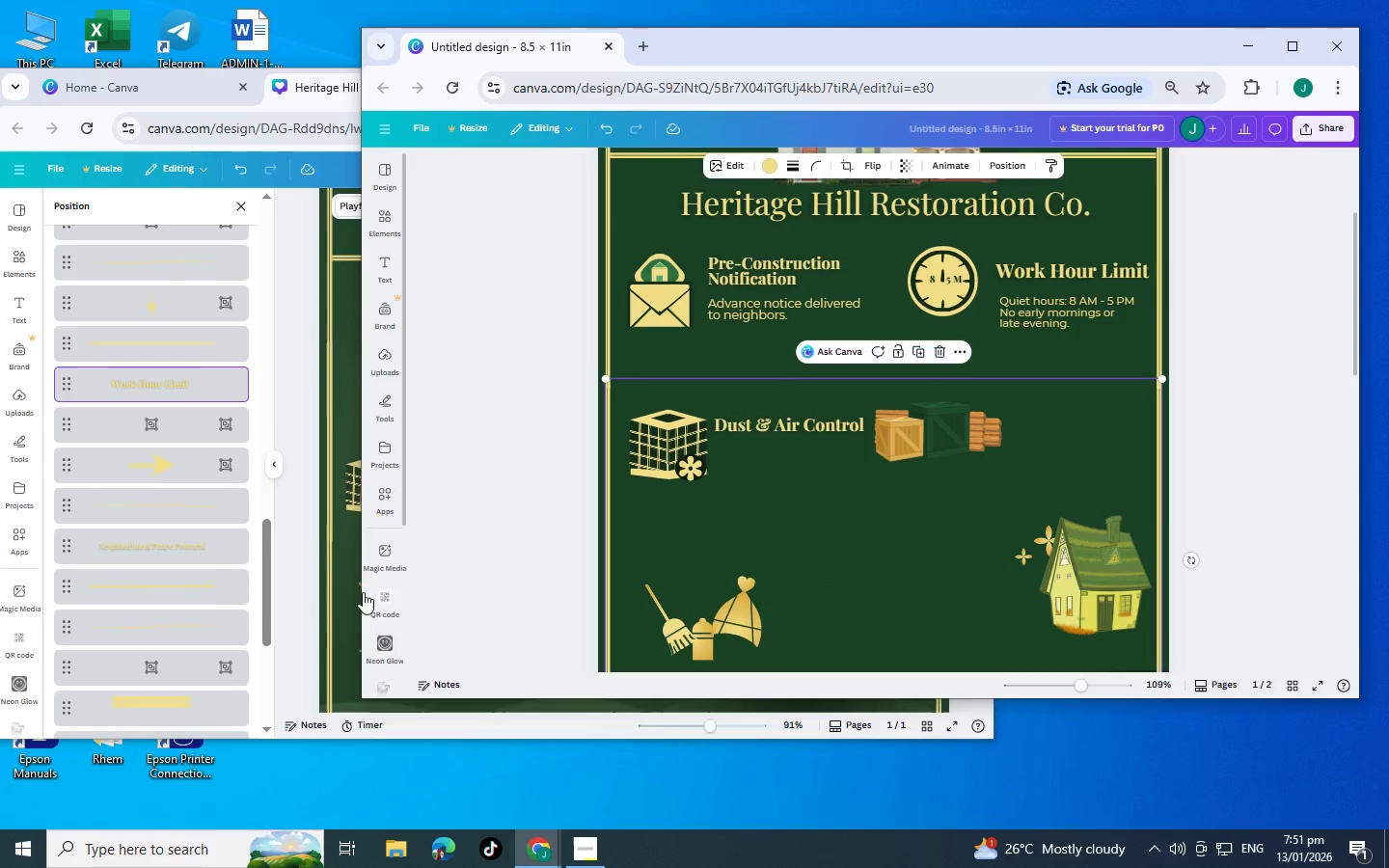 
left_click([344, 587])
 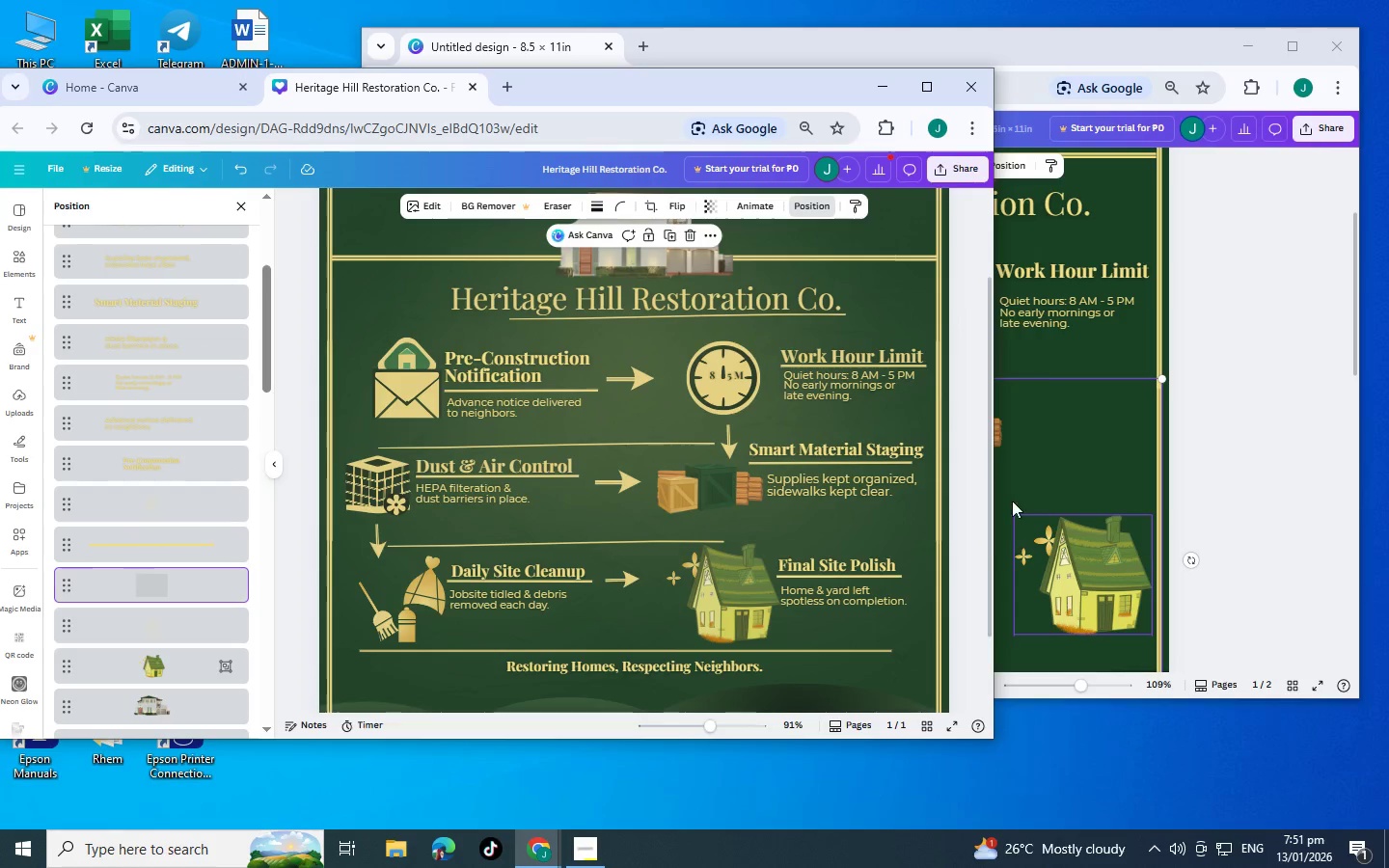 
left_click([1059, 455])
 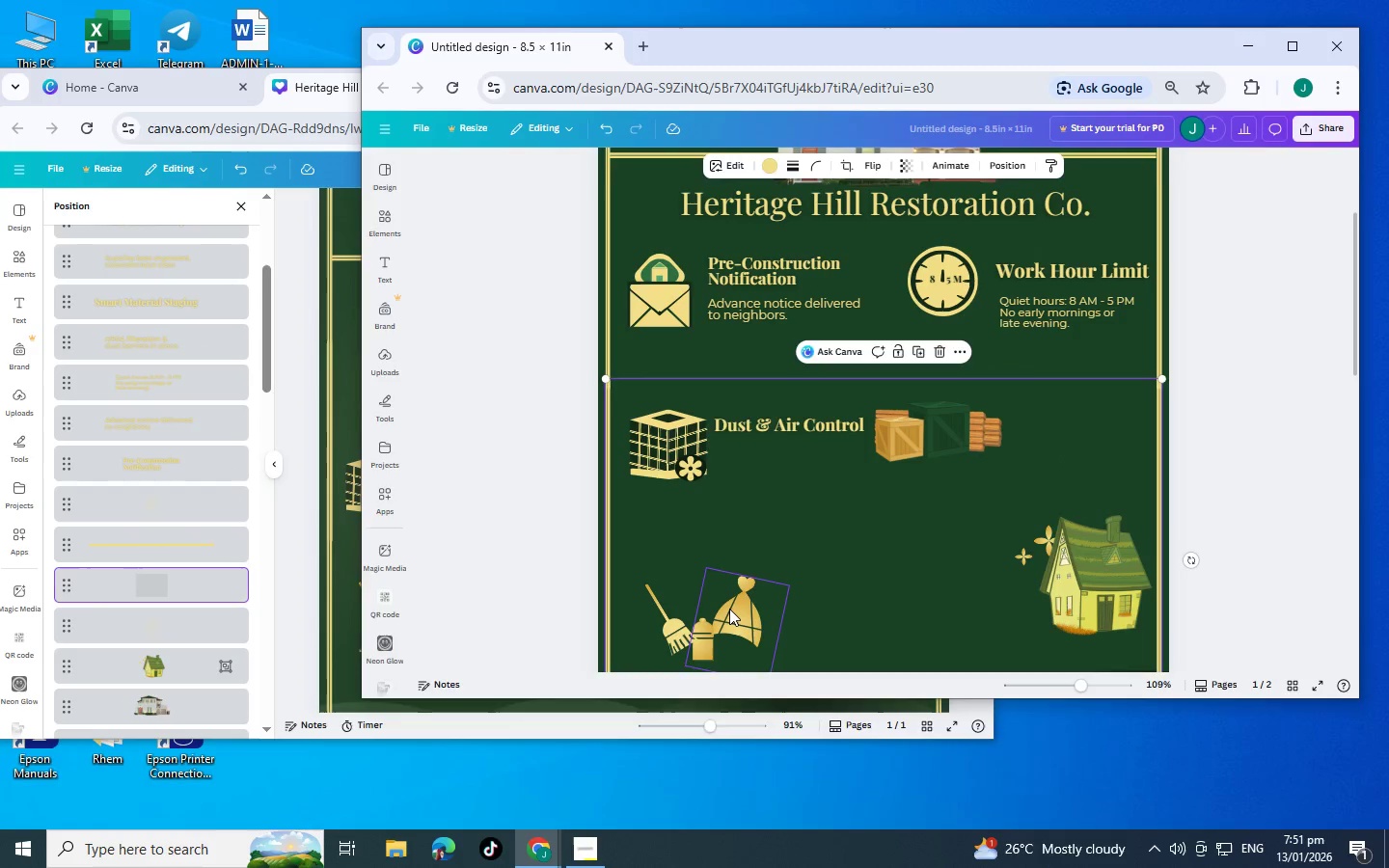 
left_click([729, 609])
 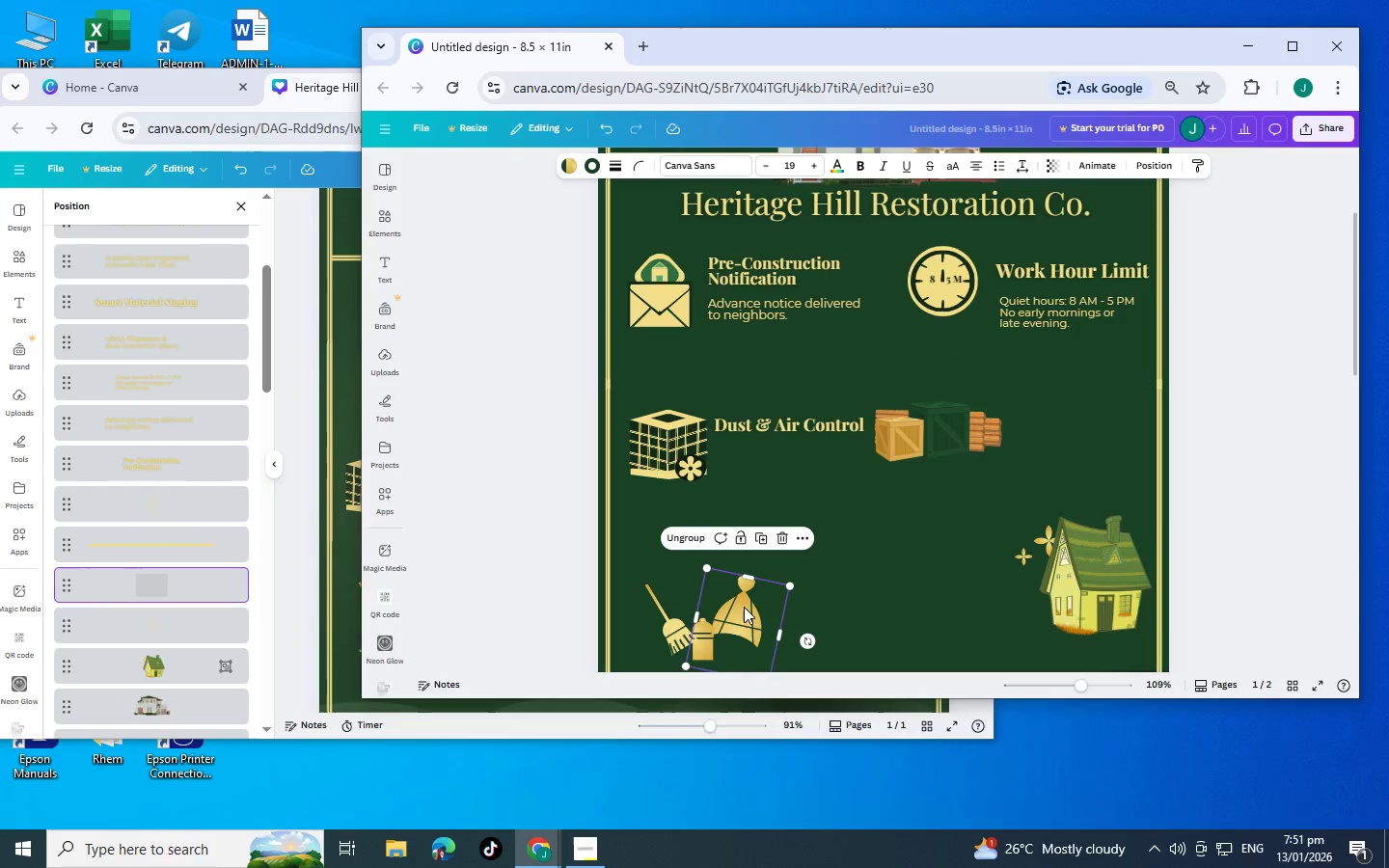 
left_click_drag(start_coordinate=[745, 602], to_coordinate=[739, 584])
 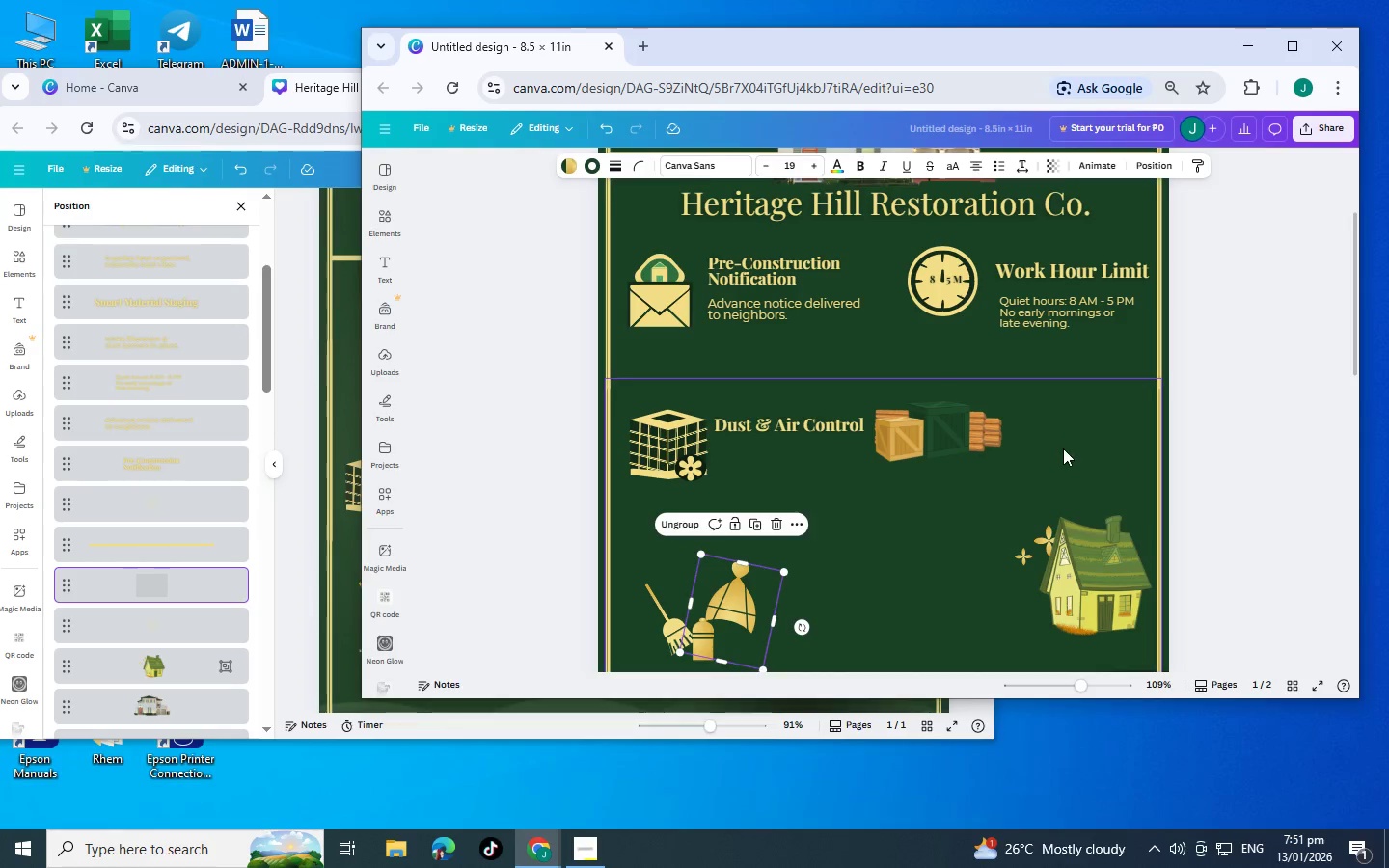 
left_click([1062, 448])
 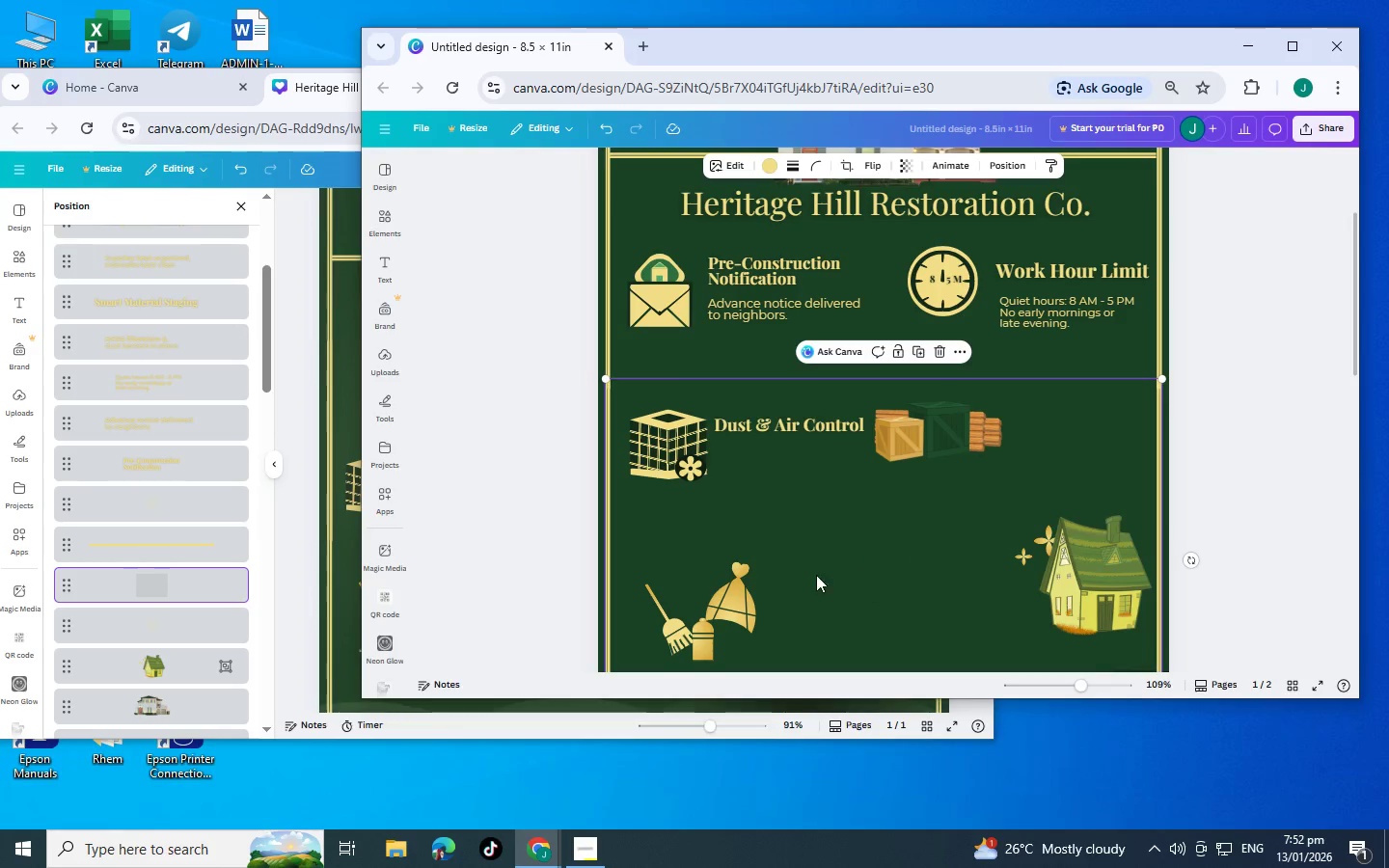 
scroll: coordinate [810, 574], scroll_direction: down, amount: 1.0
 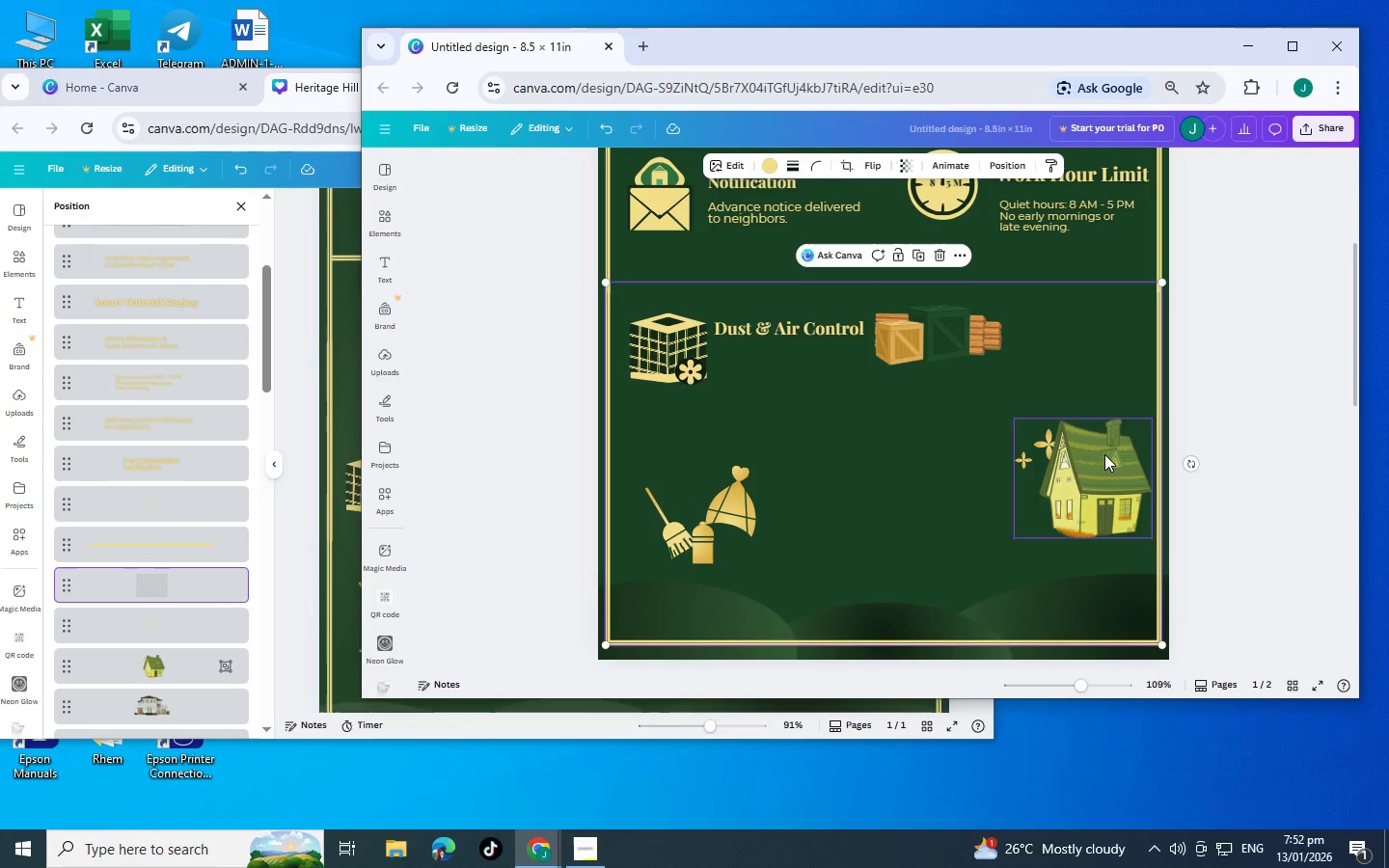 
left_click_drag(start_coordinate=[1092, 474], to_coordinate=[975, 517])
 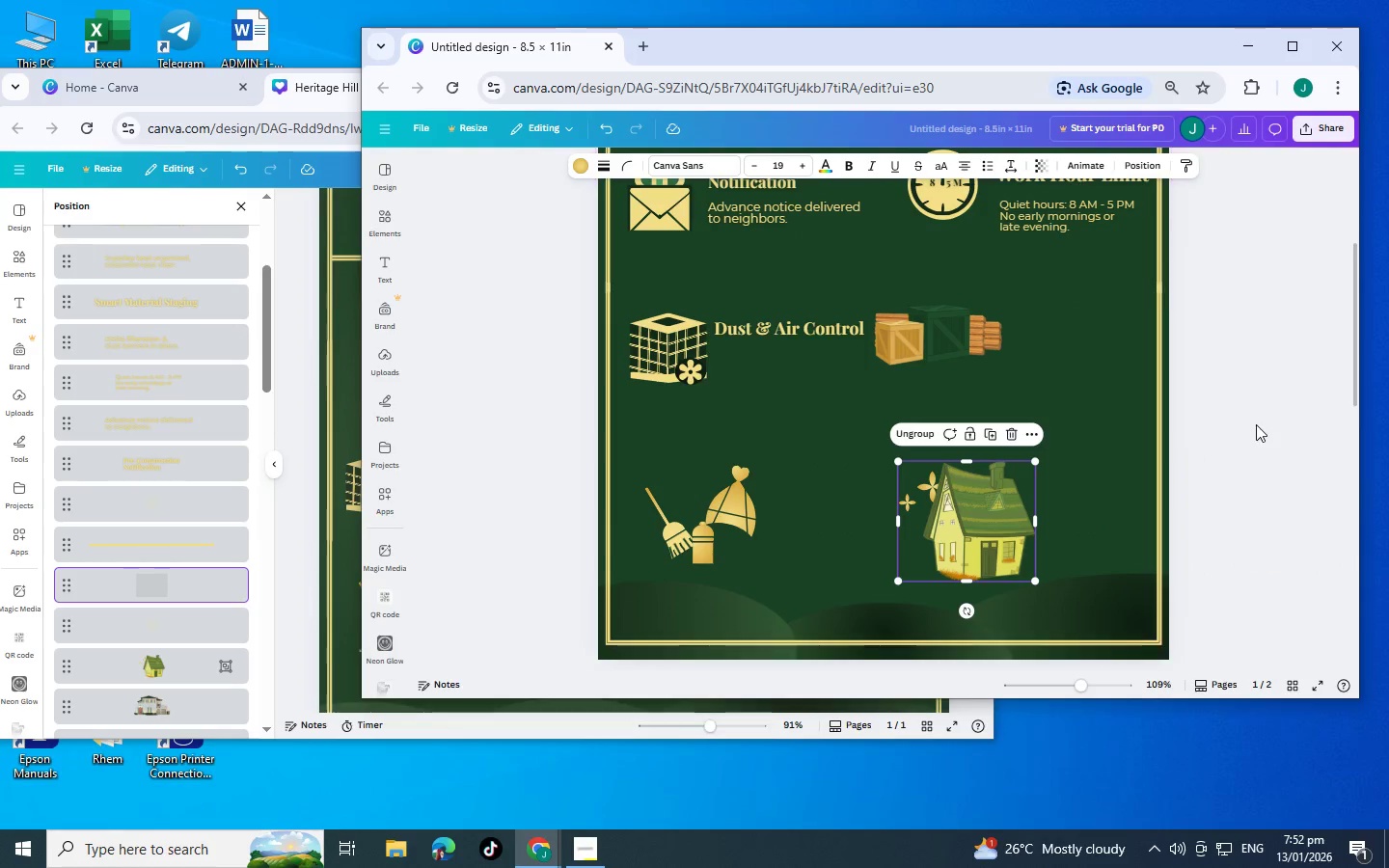 
left_click([1256, 424])
 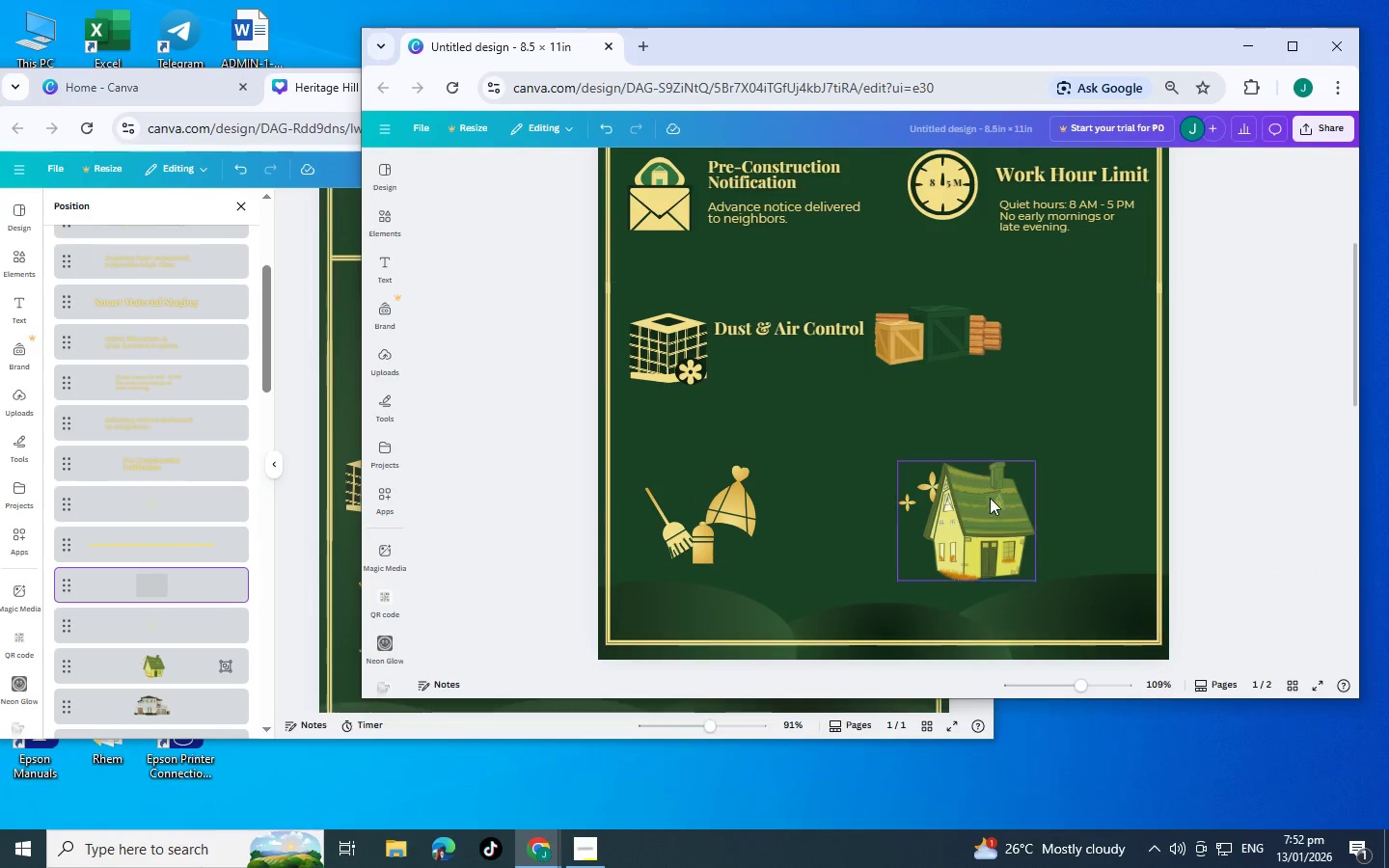 
scroll: coordinate [990, 497], scroll_direction: up, amount: 1.0
 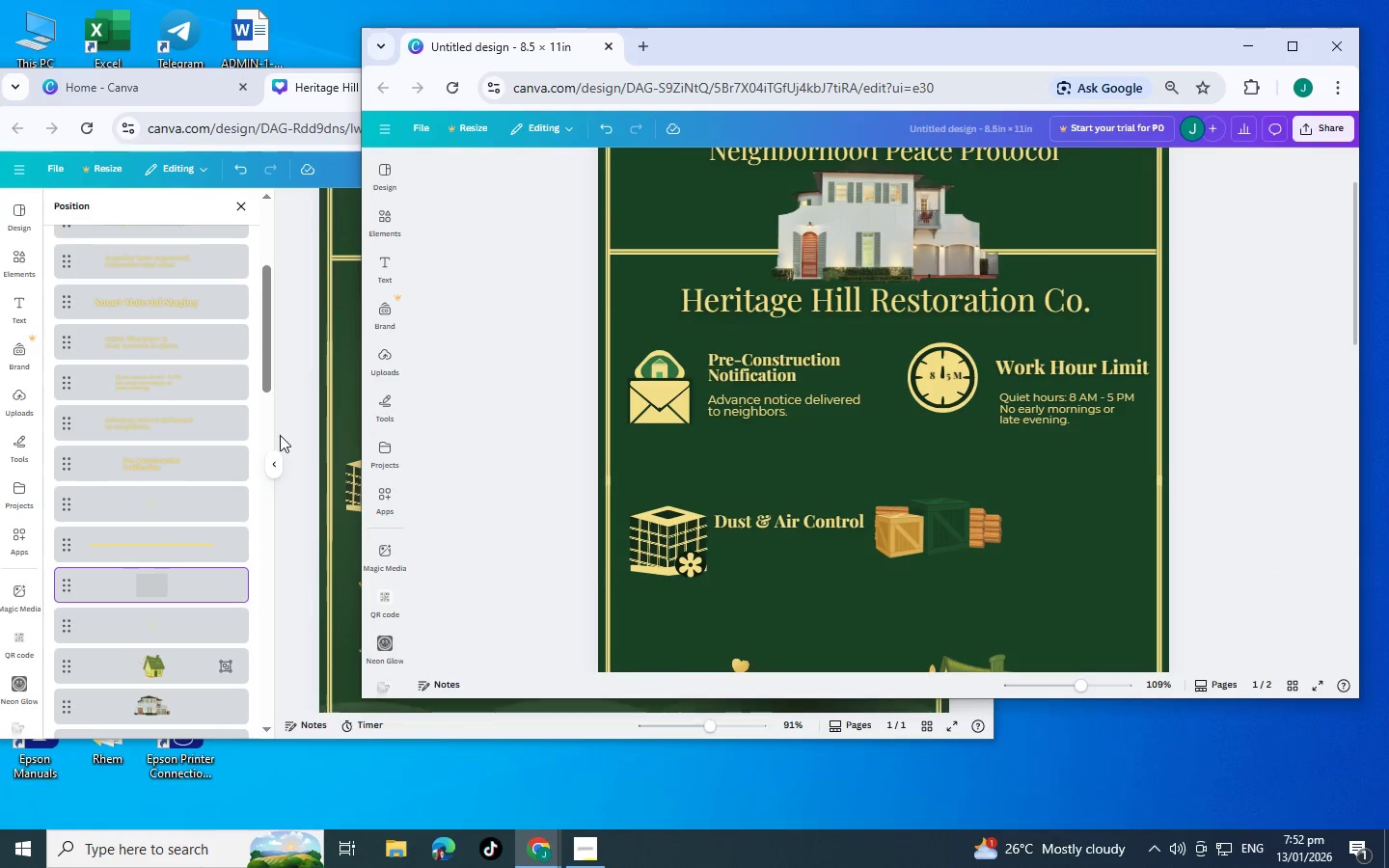 
left_click([307, 435])
 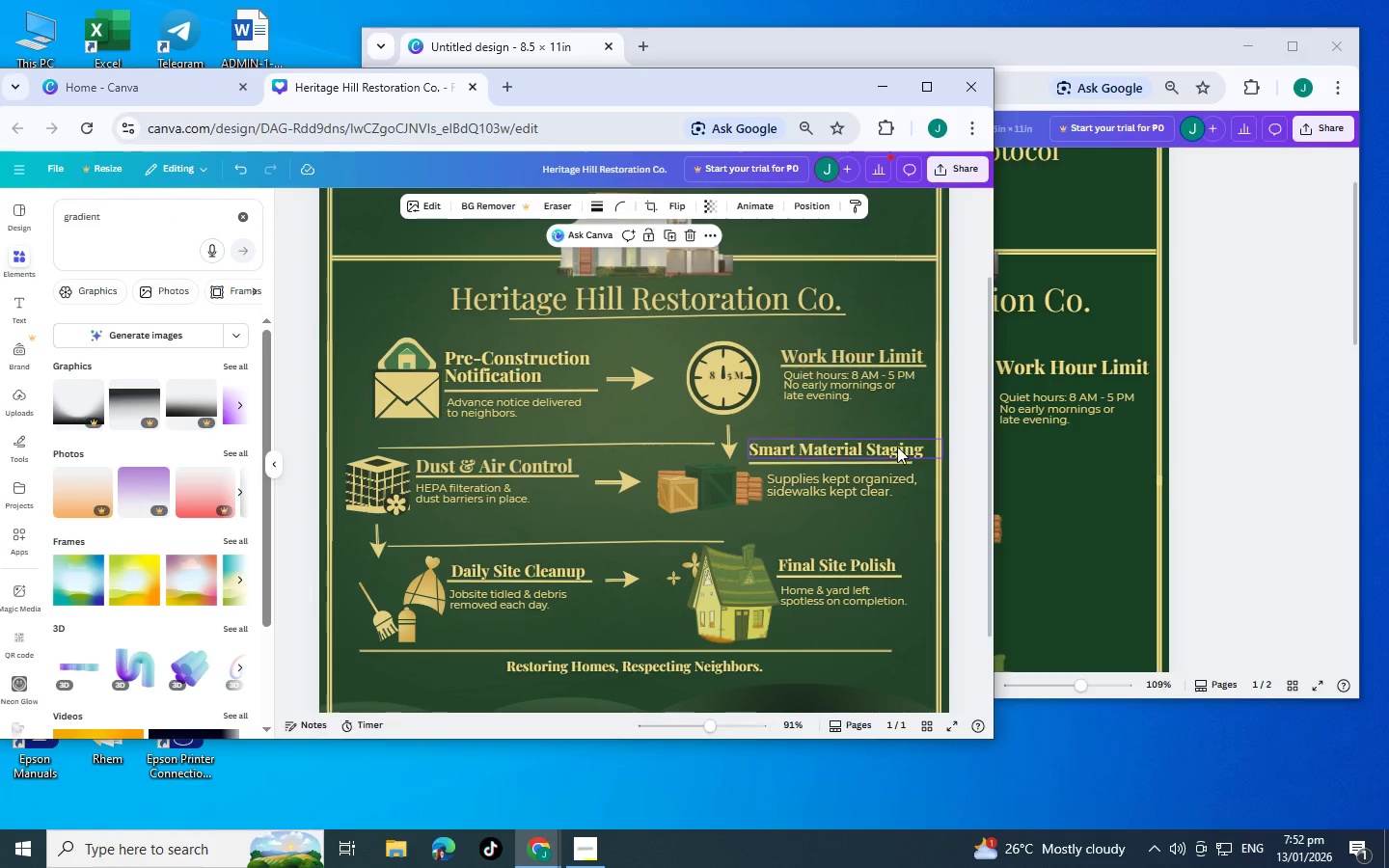 
left_click([898, 447])
 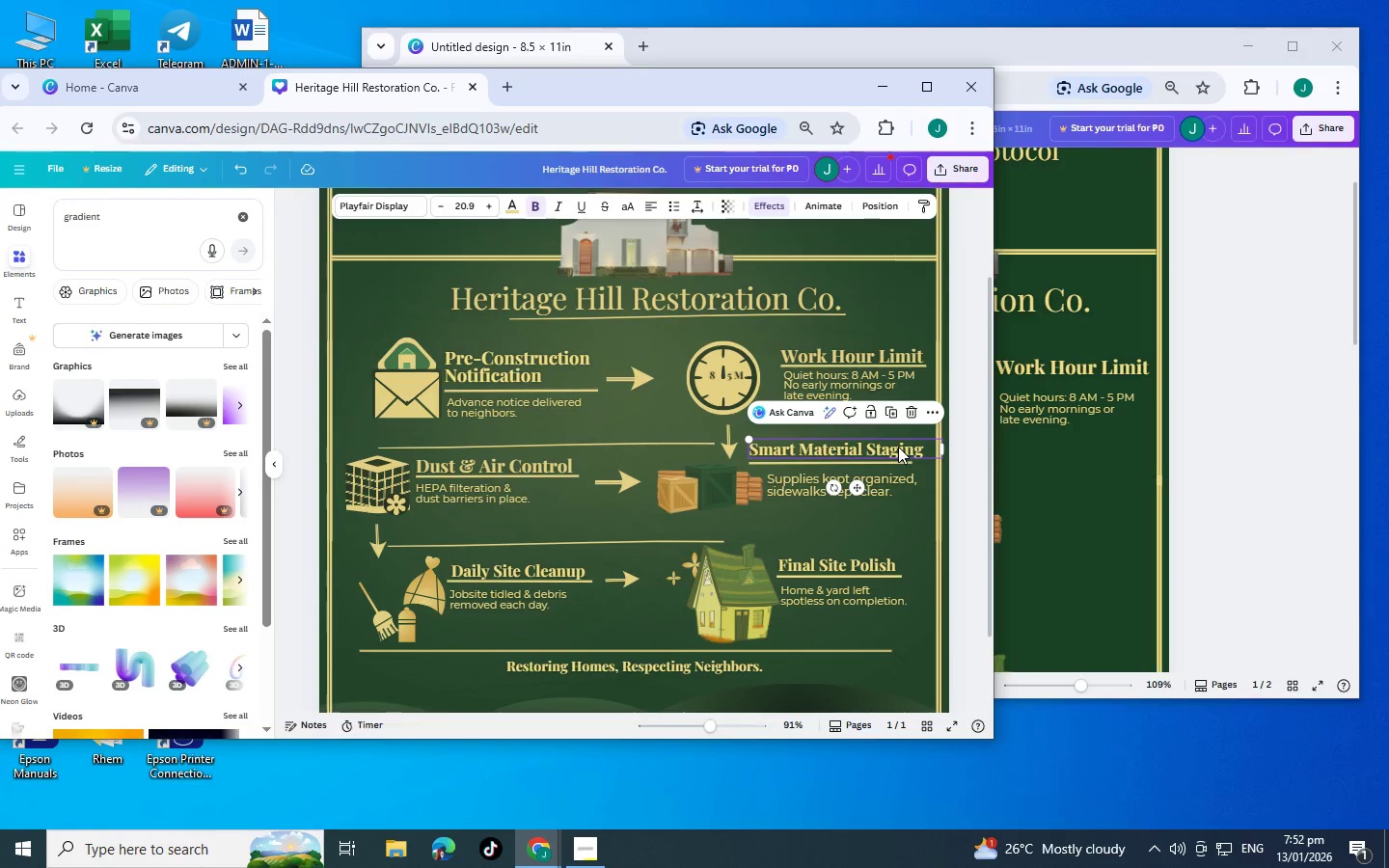 
key(Control+C)
 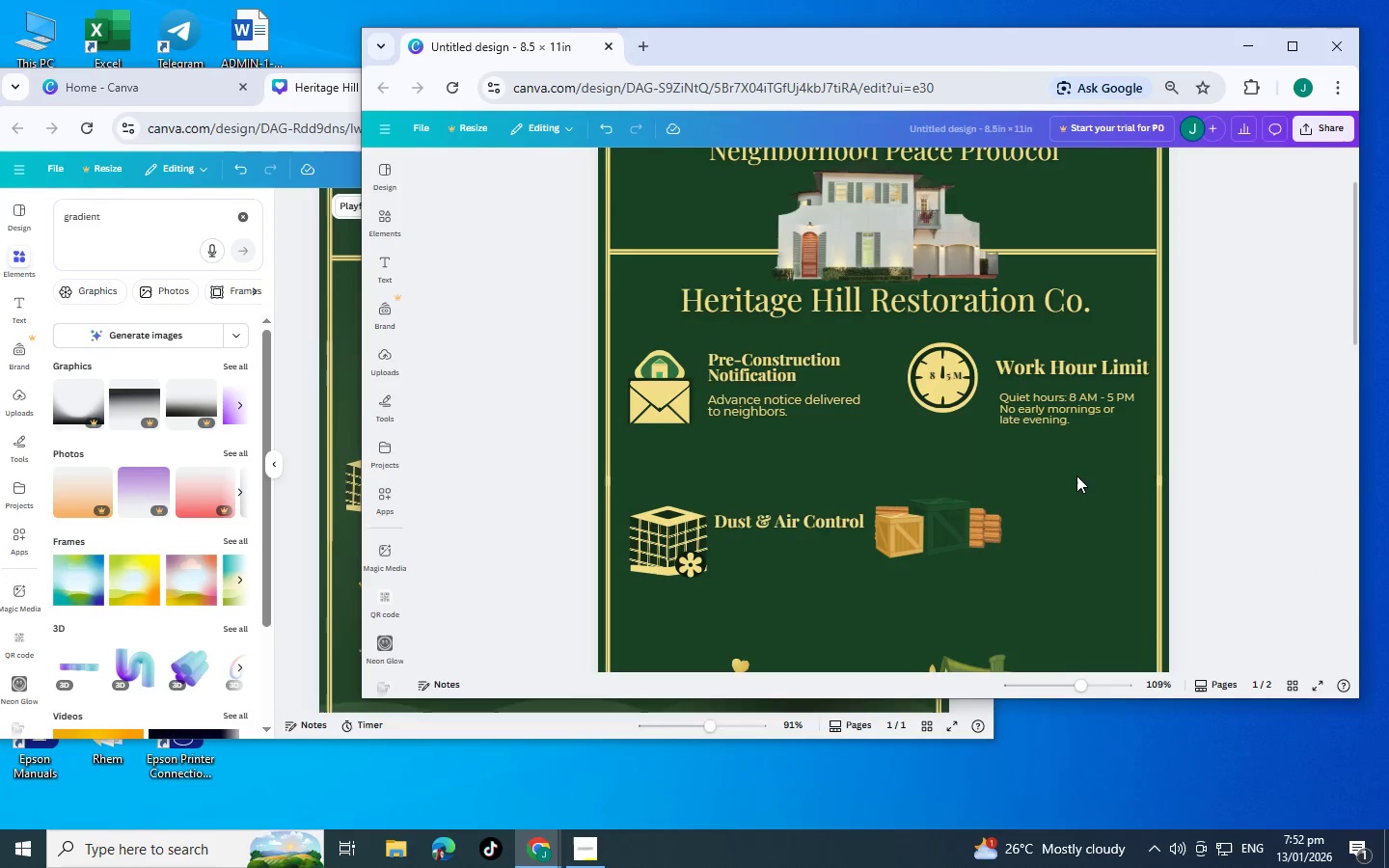 
left_click([1076, 475])
 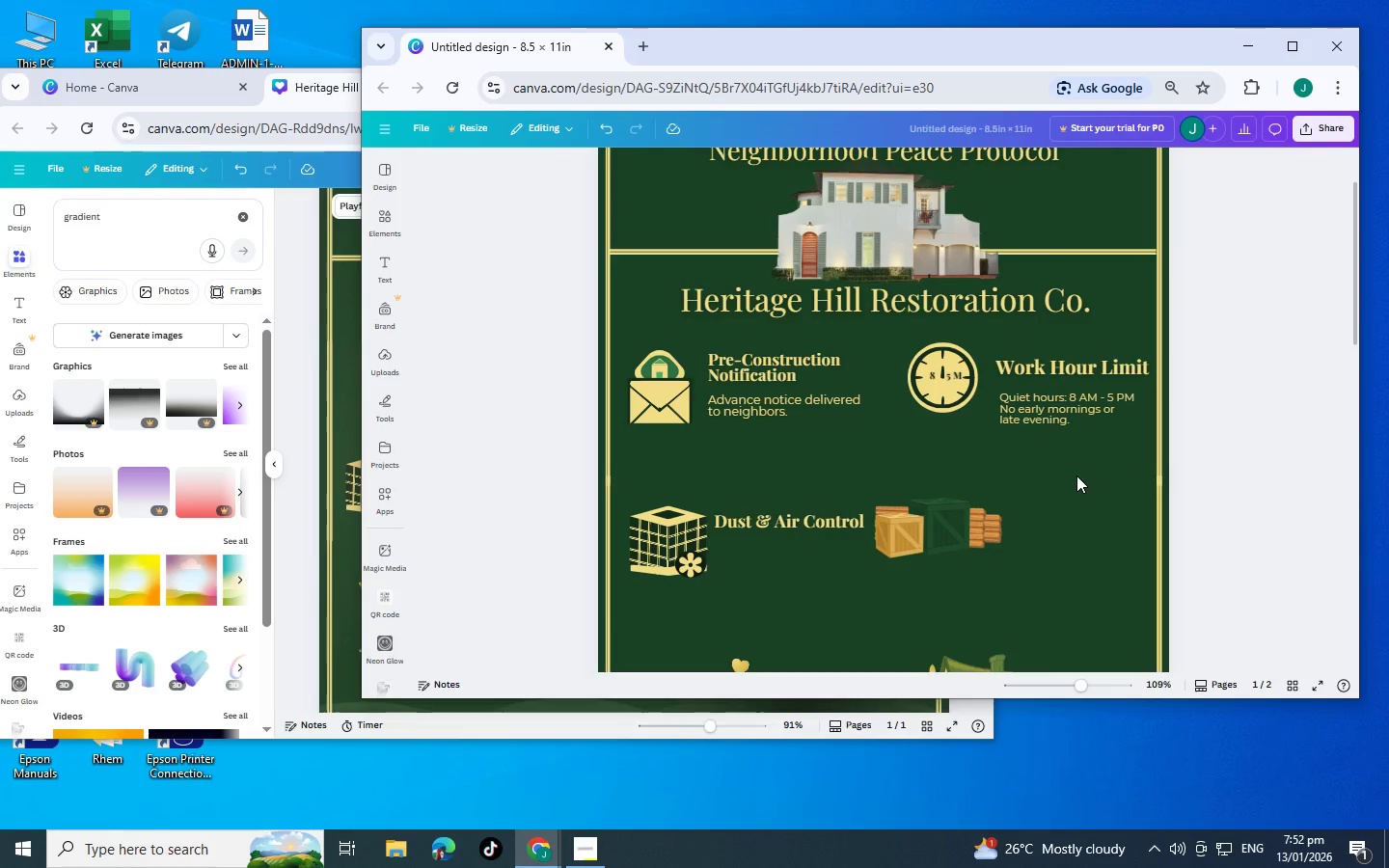 
key(Control+V)
 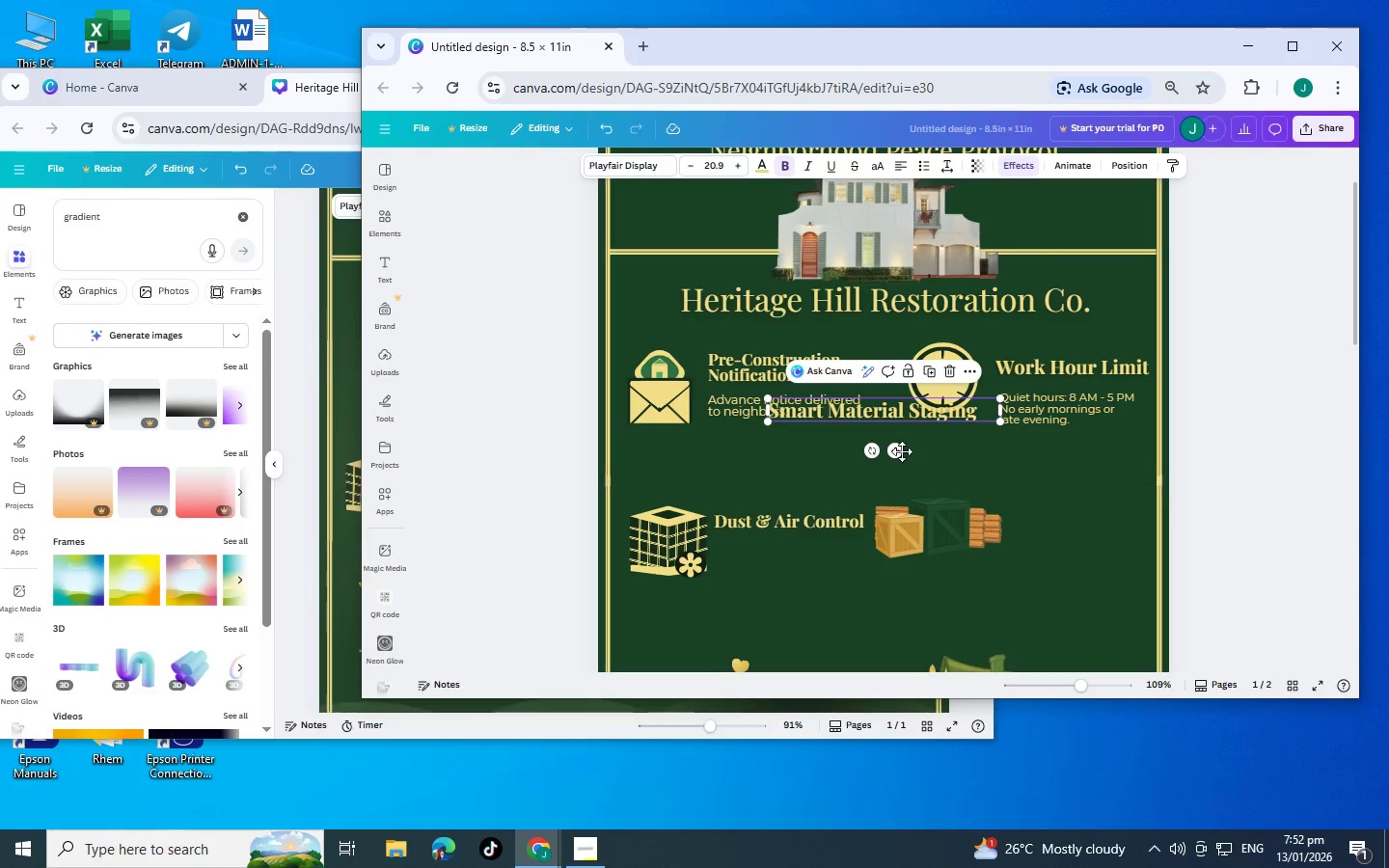 
left_click([895, 451])
 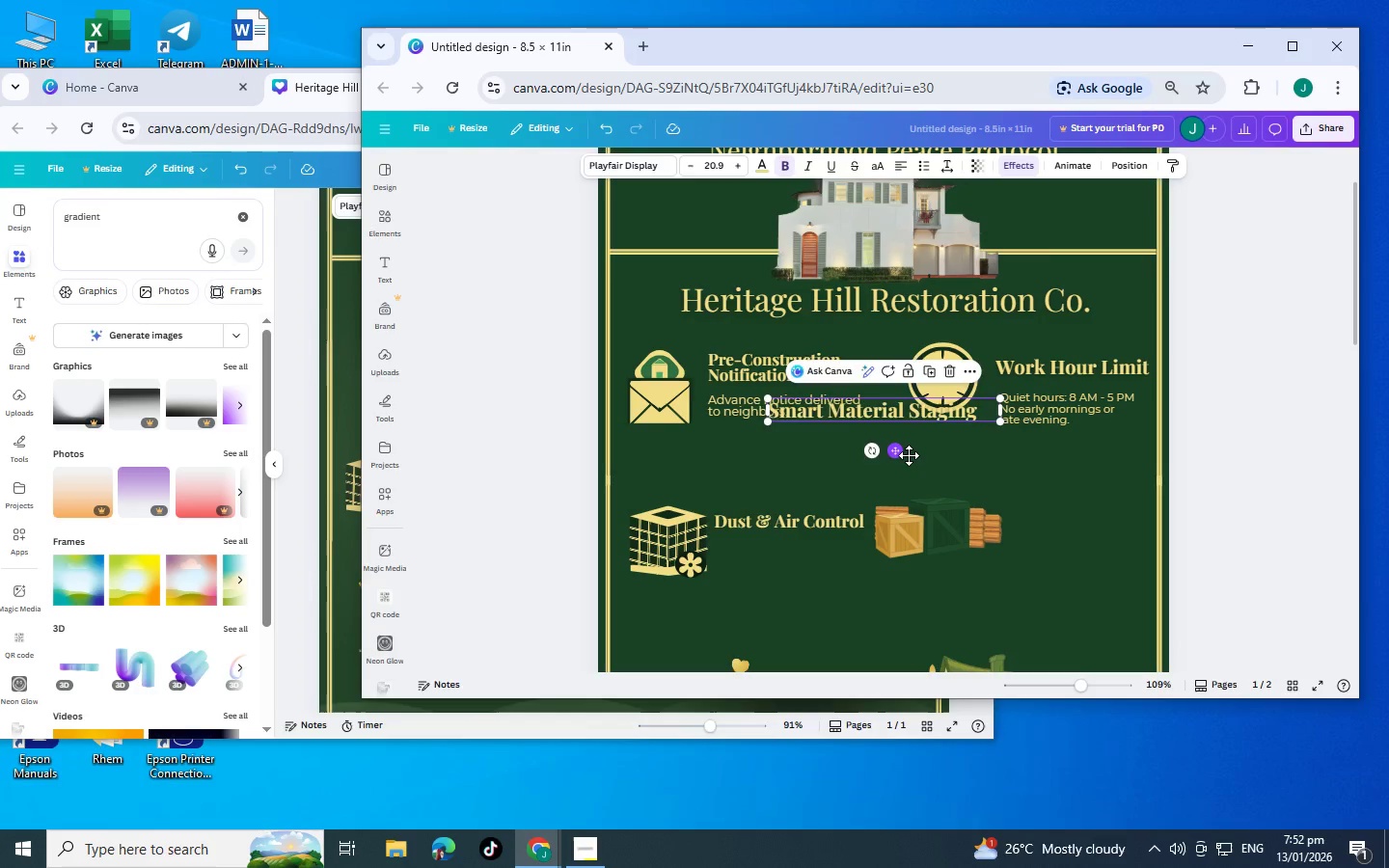 
left_click_drag(start_coordinate=[895, 451], to_coordinate=[1069, 531])
 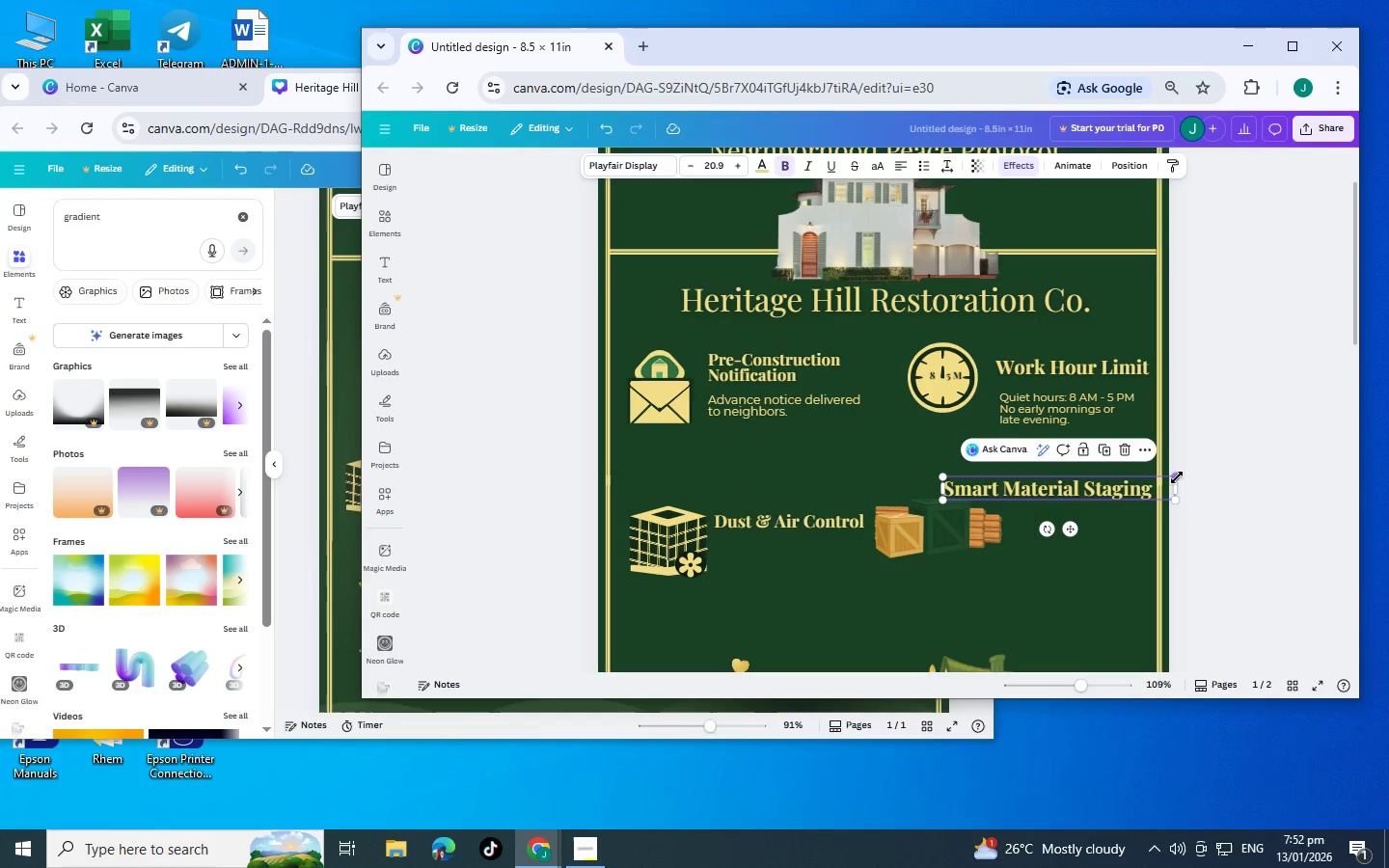 
left_click_drag(start_coordinate=[1177, 477], to_coordinate=[1130, 486])
 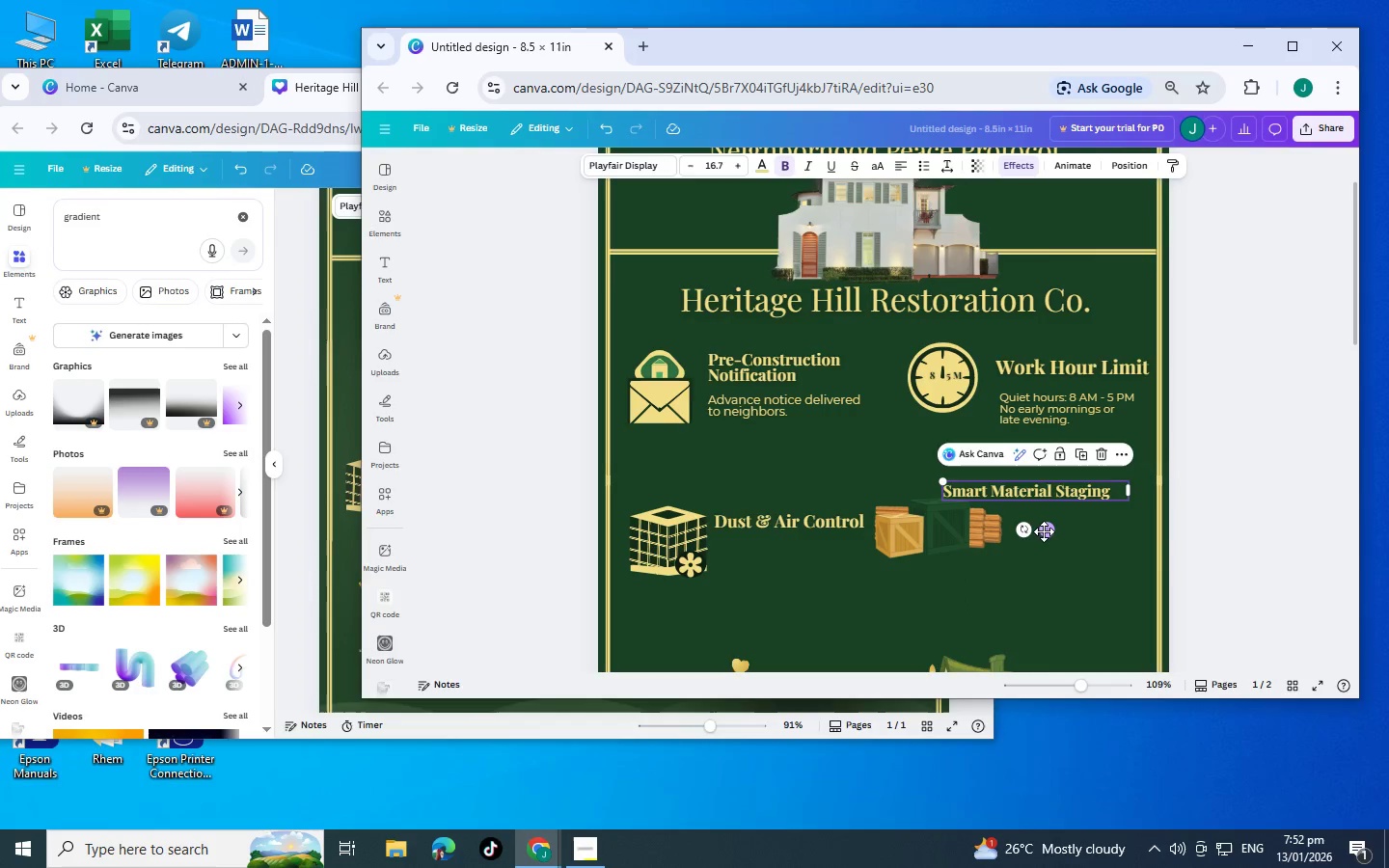 
left_click_drag(start_coordinate=[1044, 531], to_coordinate=[1072, 524])
 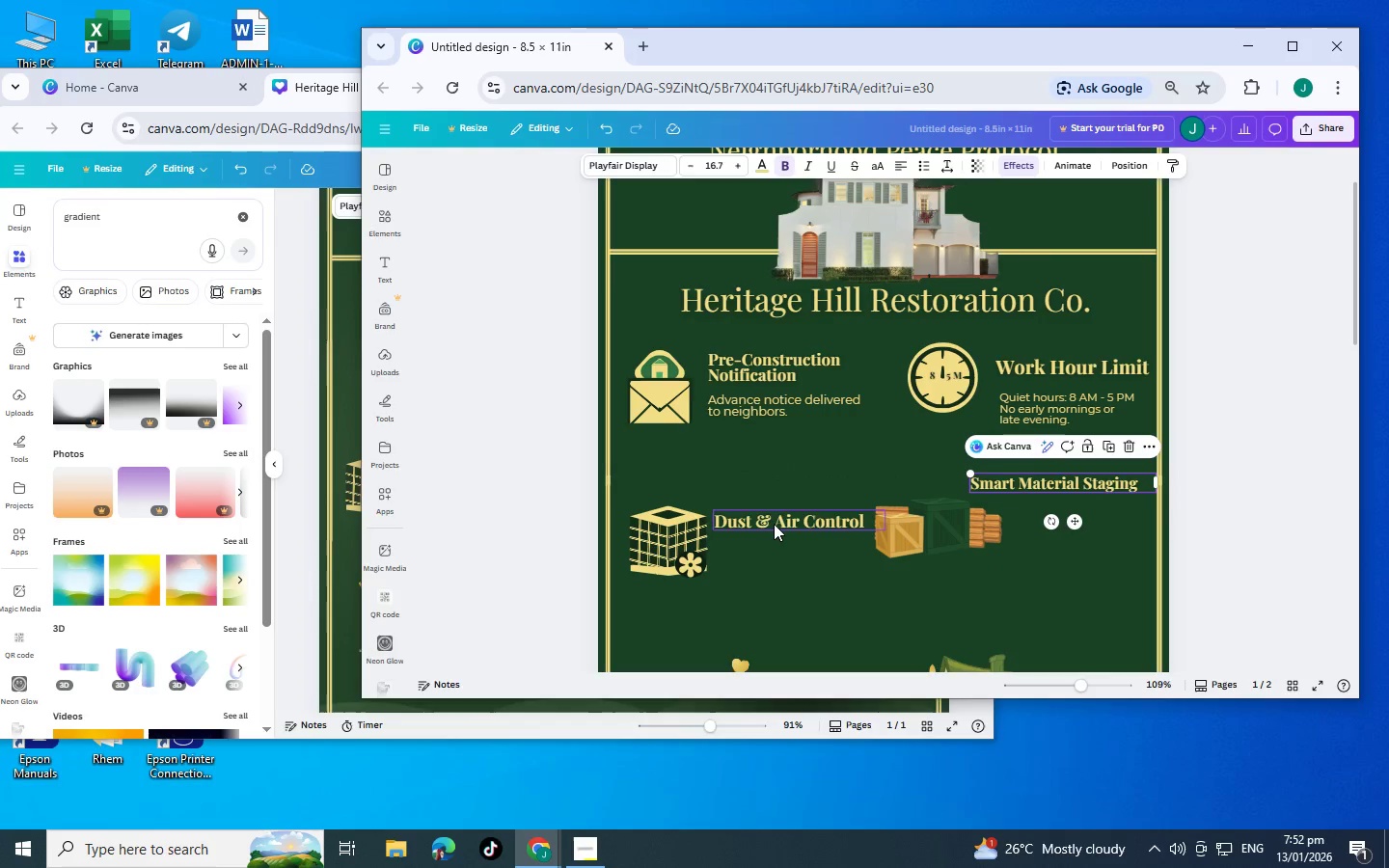 
left_click_drag(start_coordinate=[776, 524], to_coordinate=[765, 490])
 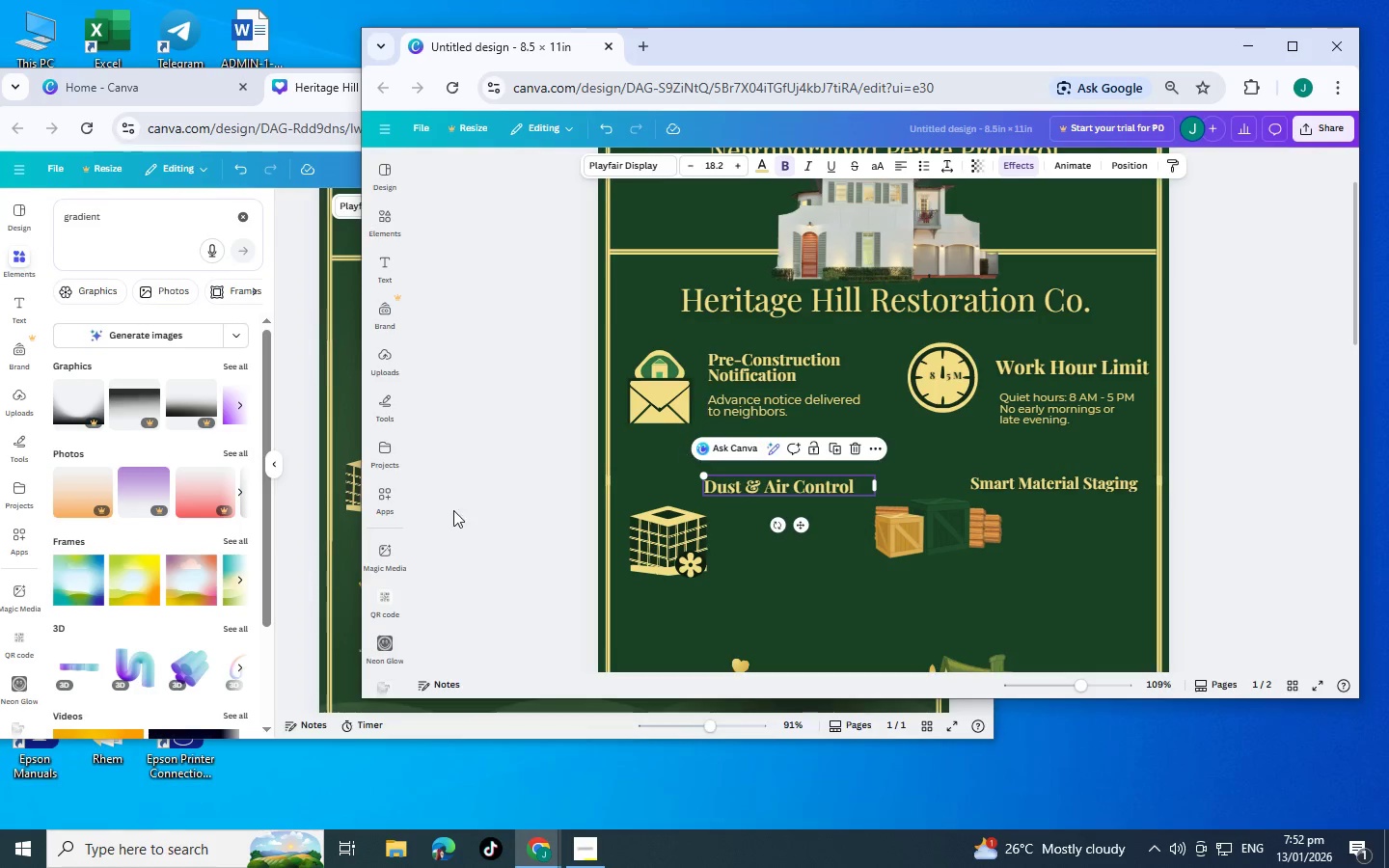 
left_click([317, 530])
 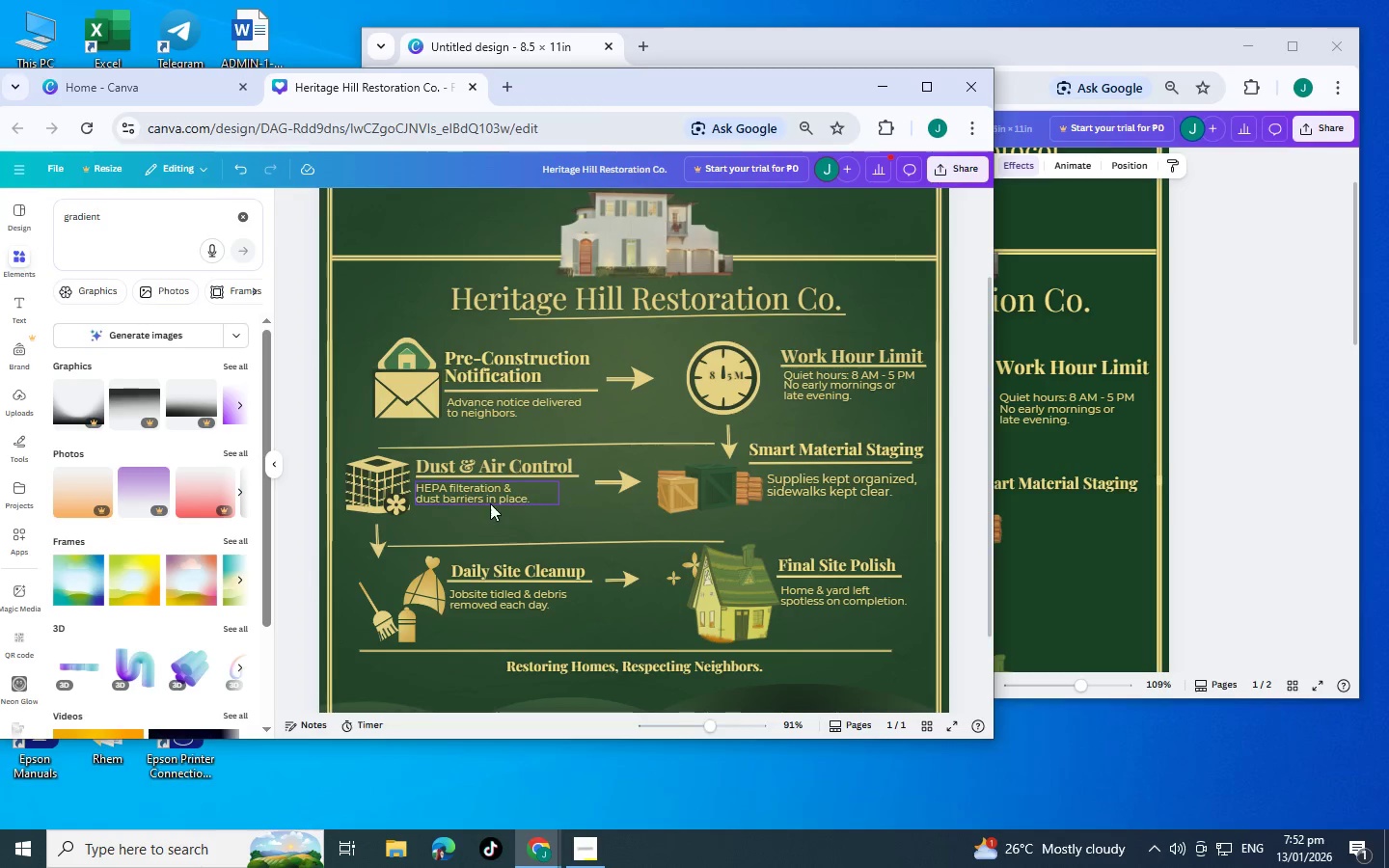 
left_click([490, 503])
 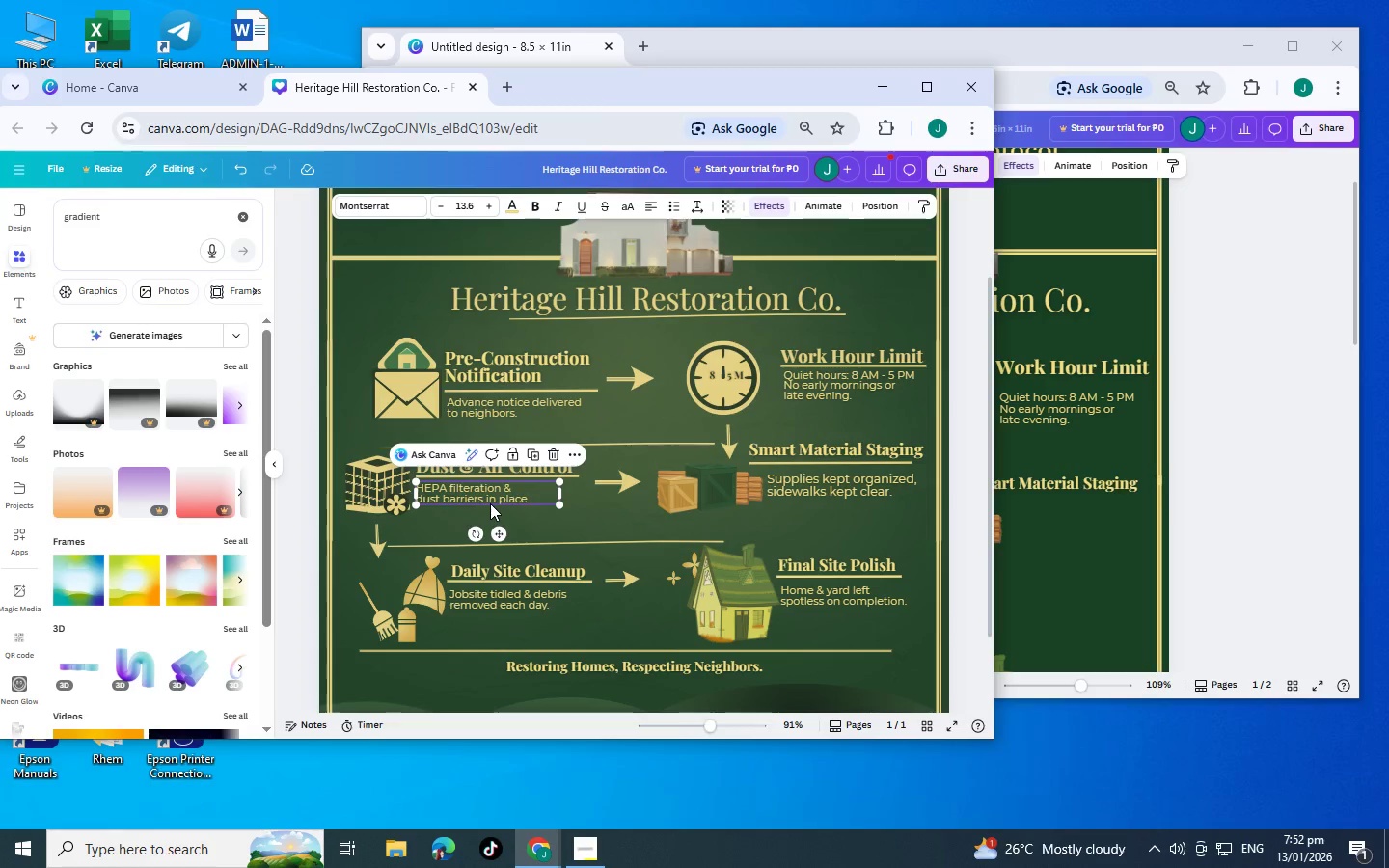 
key(Control+C)
 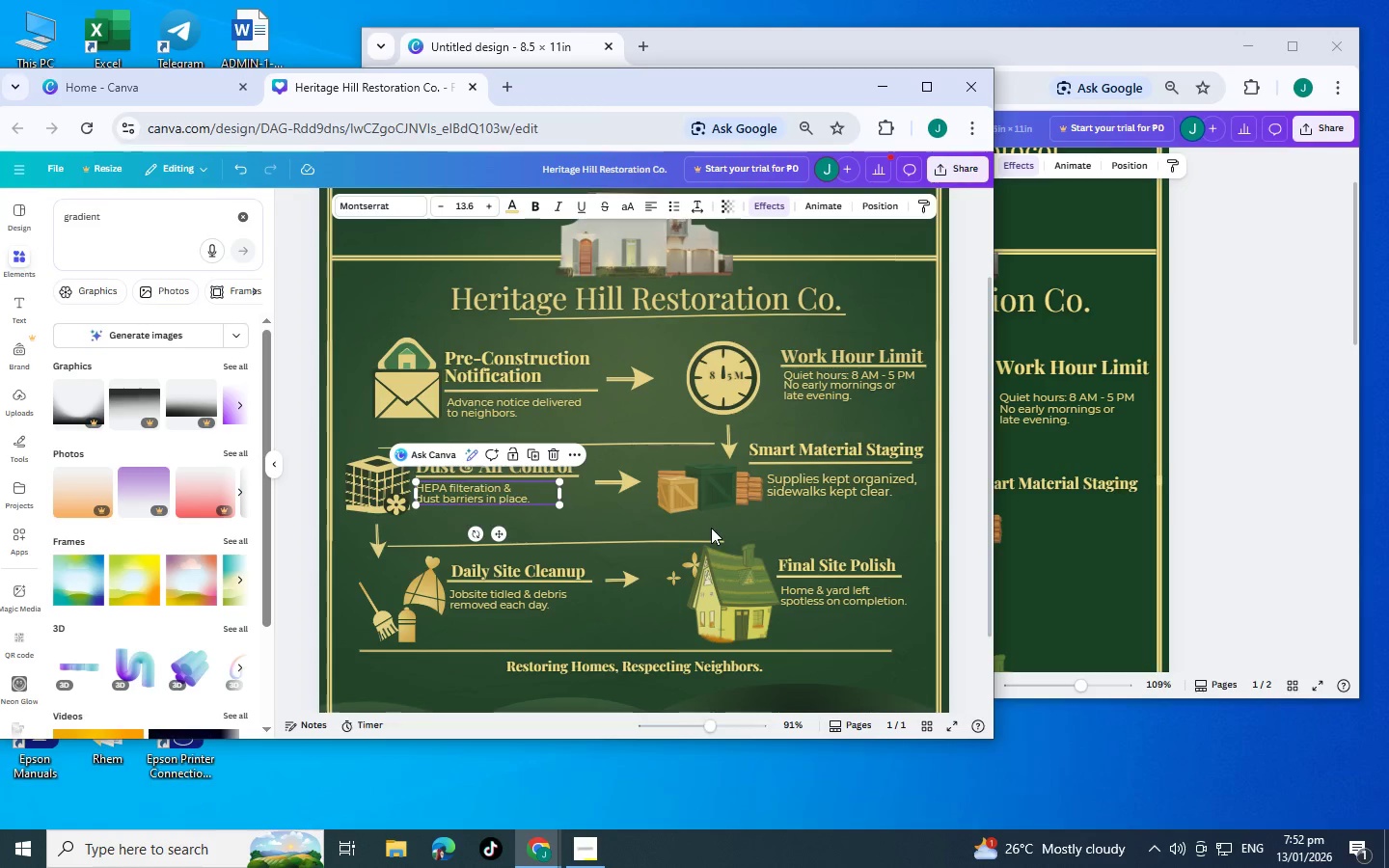 
key(Control+V)
 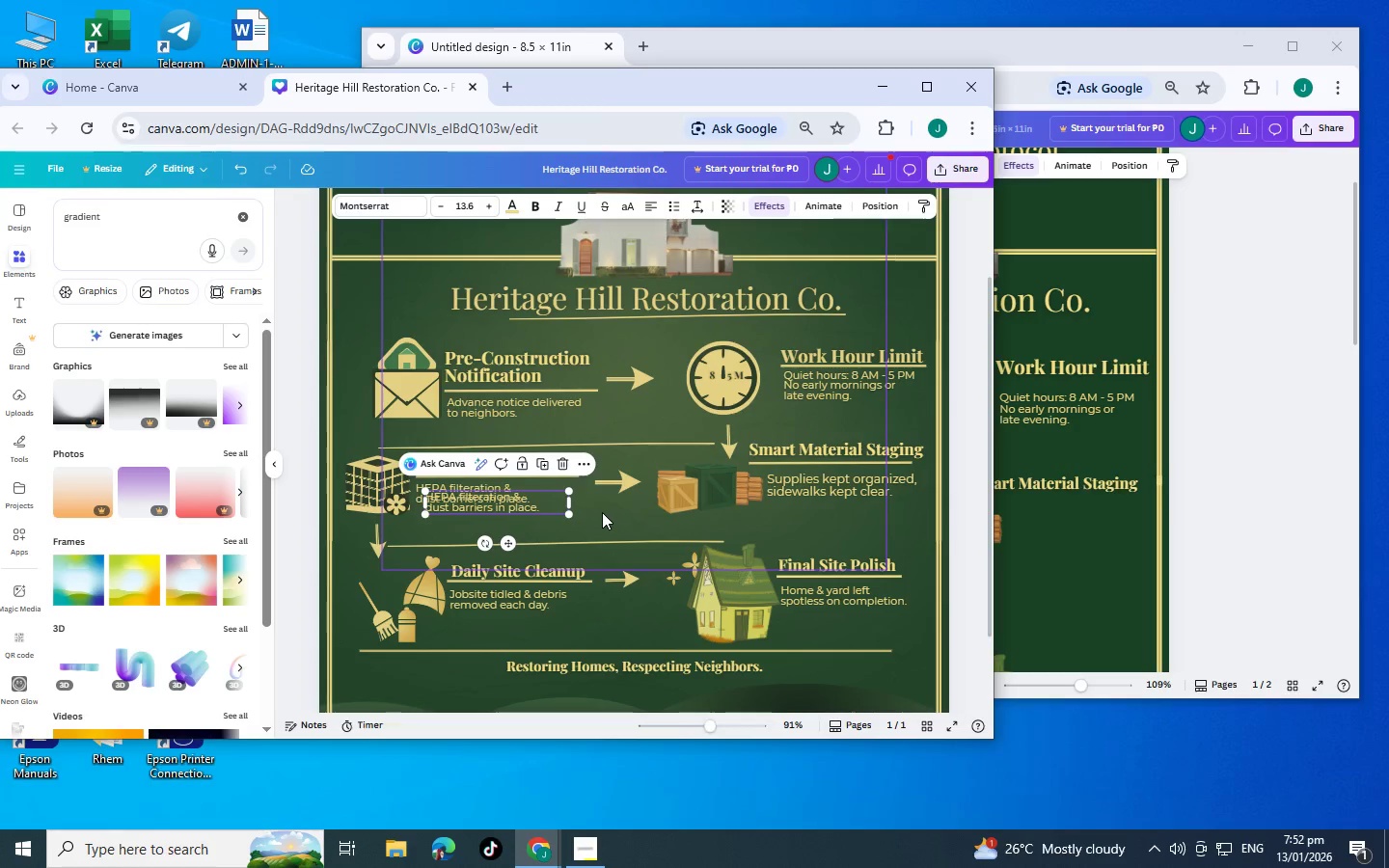 
key(Control+X)
 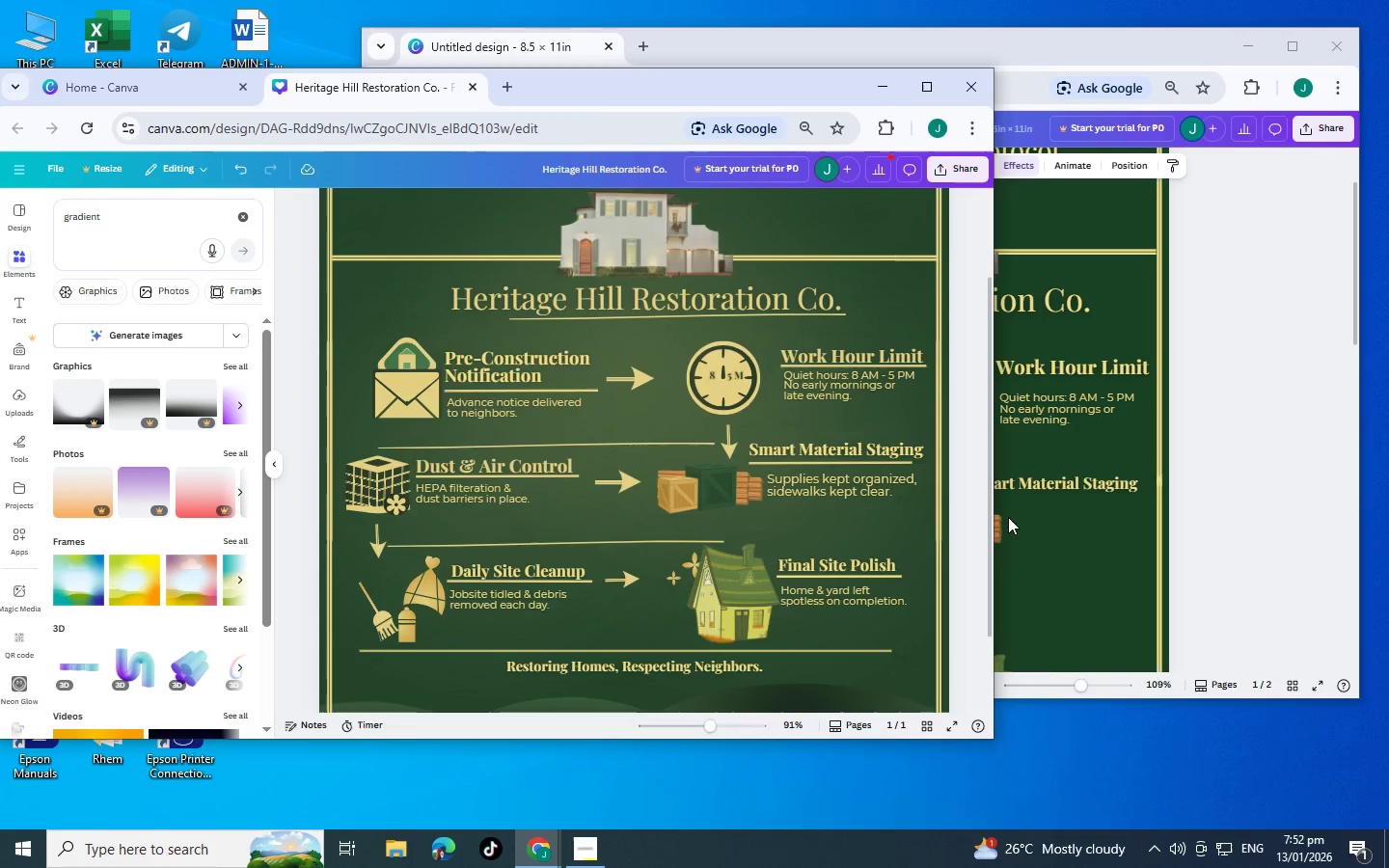 
double_click([1031, 519])
 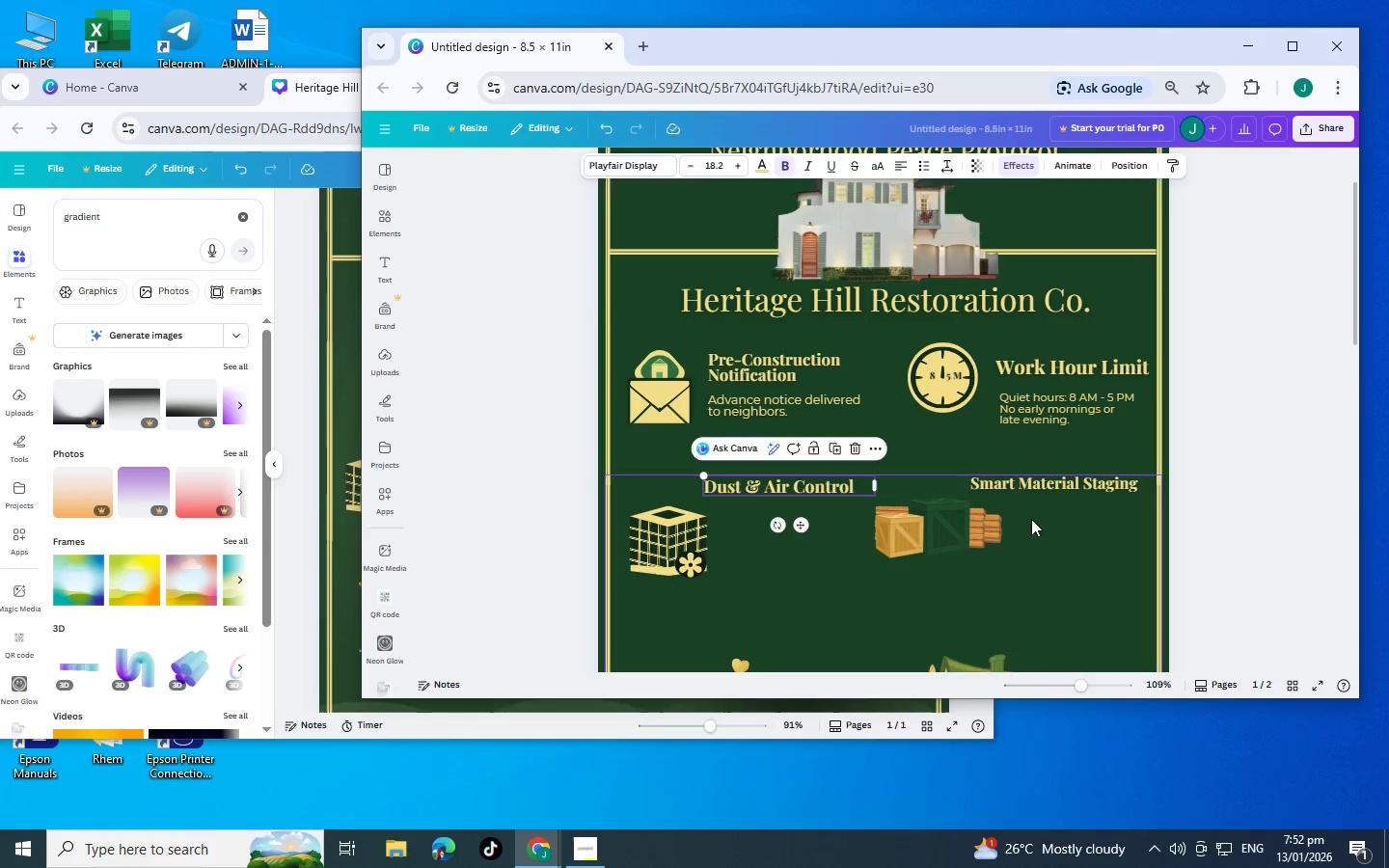 
key(Control+V)
 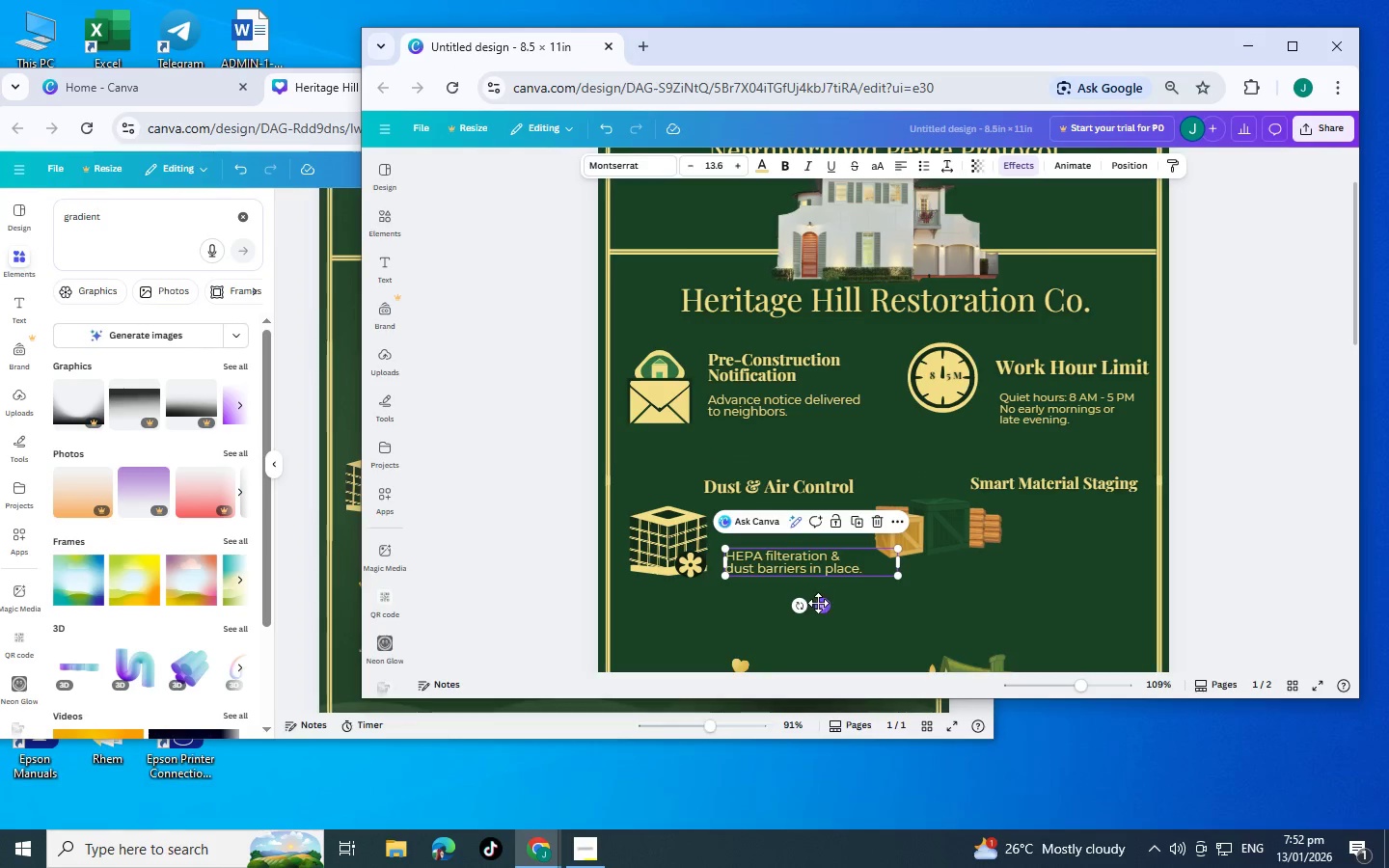 
left_click_drag(start_coordinate=[822, 605], to_coordinate=[802, 559])
 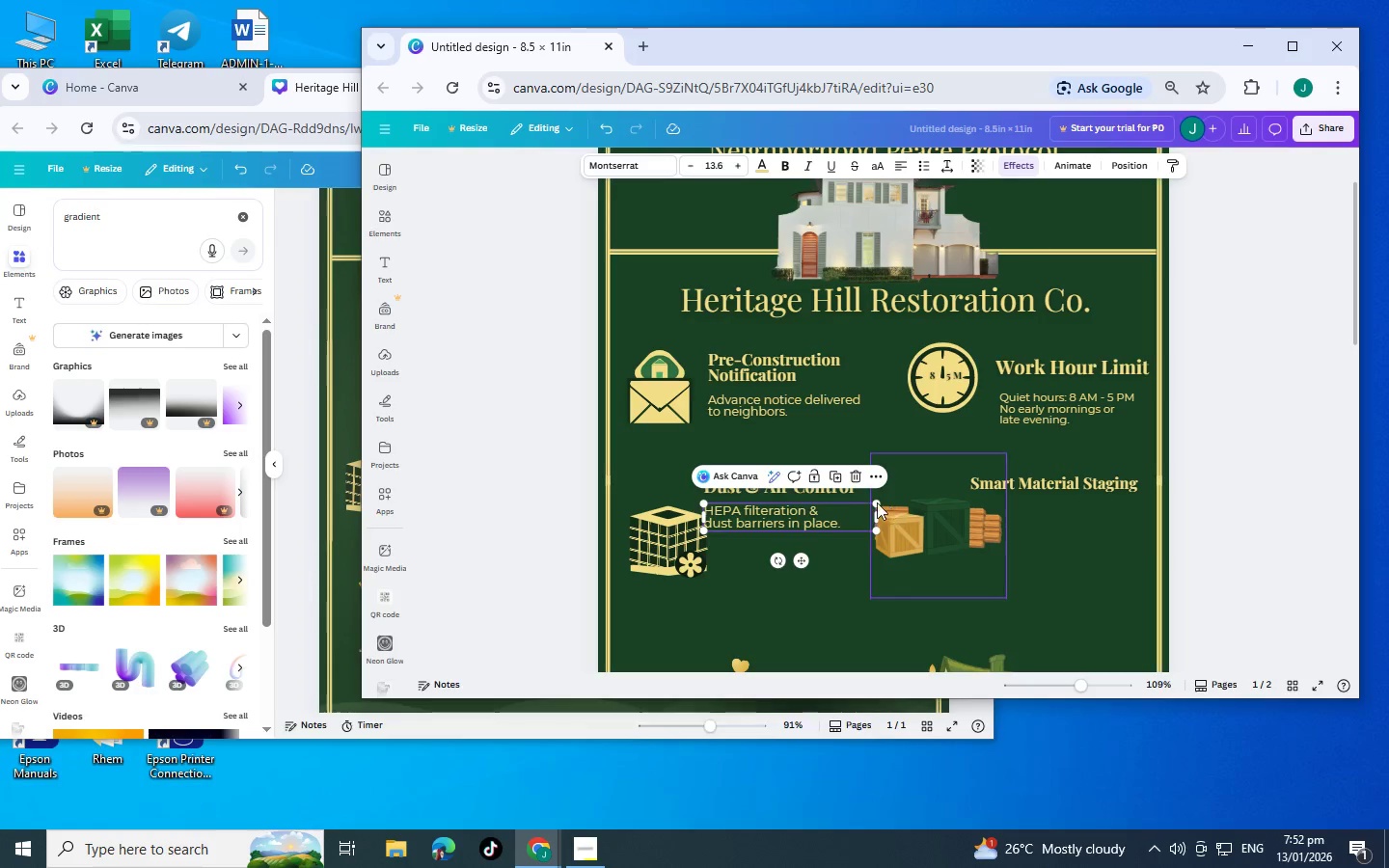 
left_click_drag(start_coordinate=[873, 502], to_coordinate=[865, 502])
 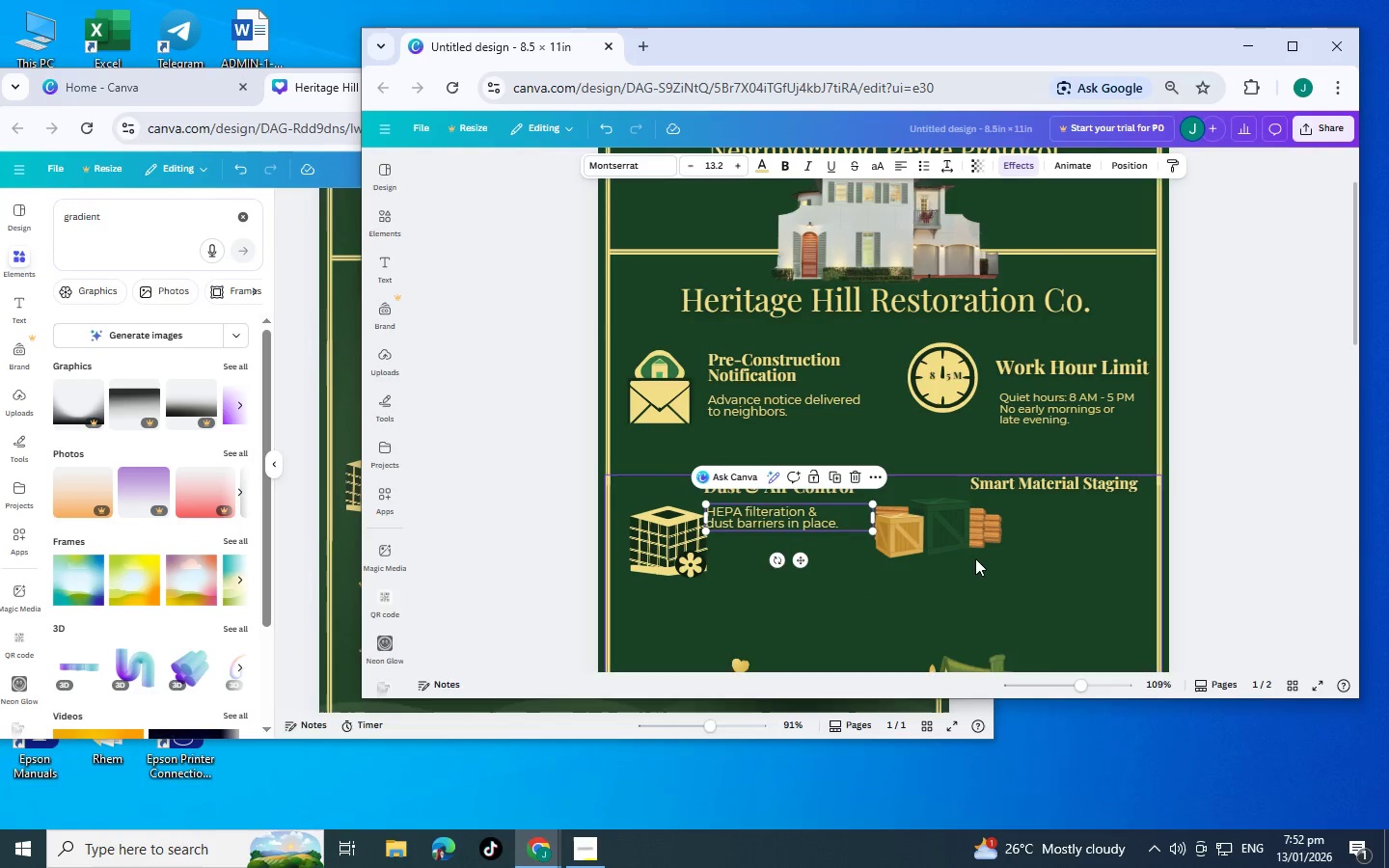 
left_click([325, 526])
 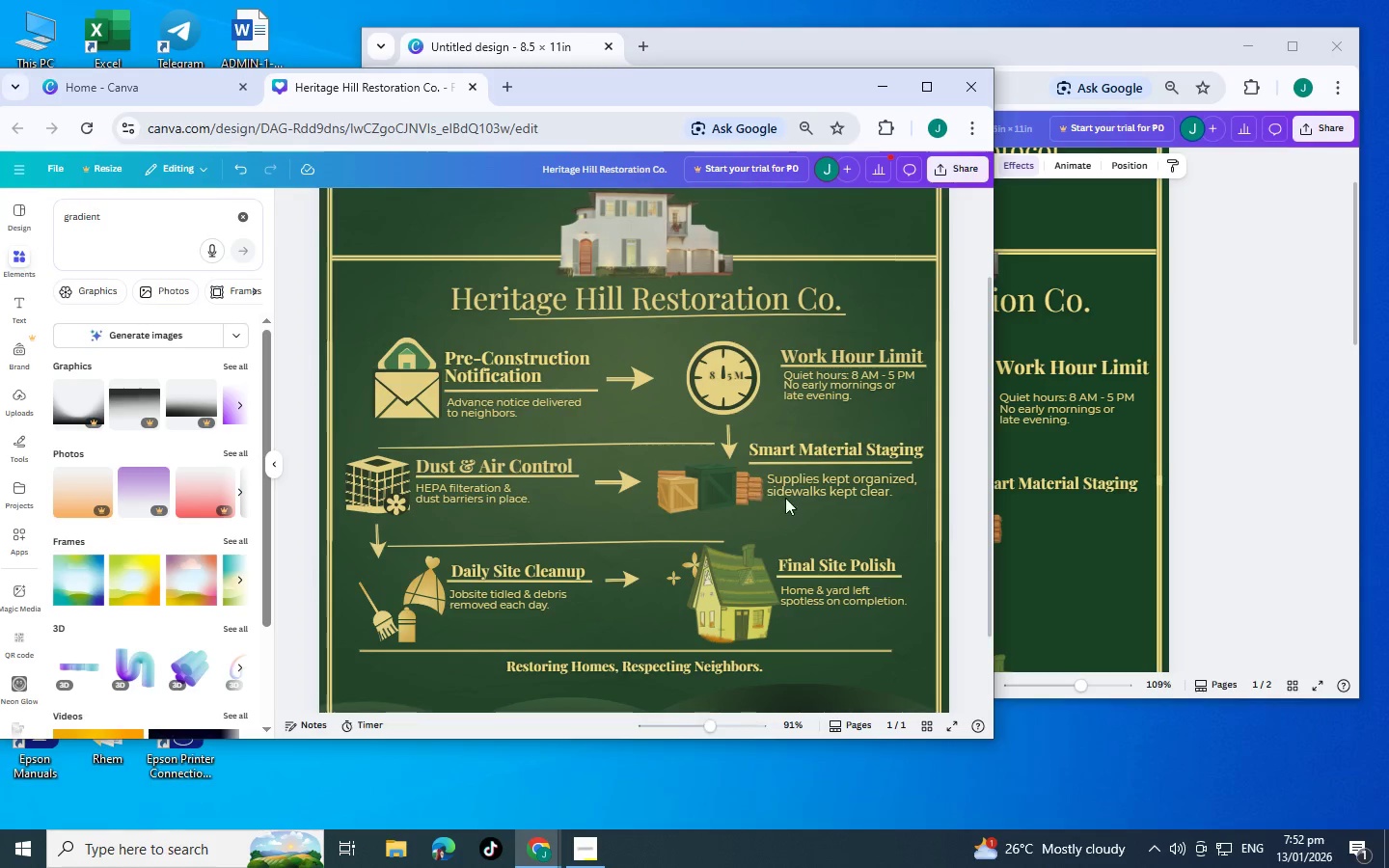 
left_click([813, 492])
 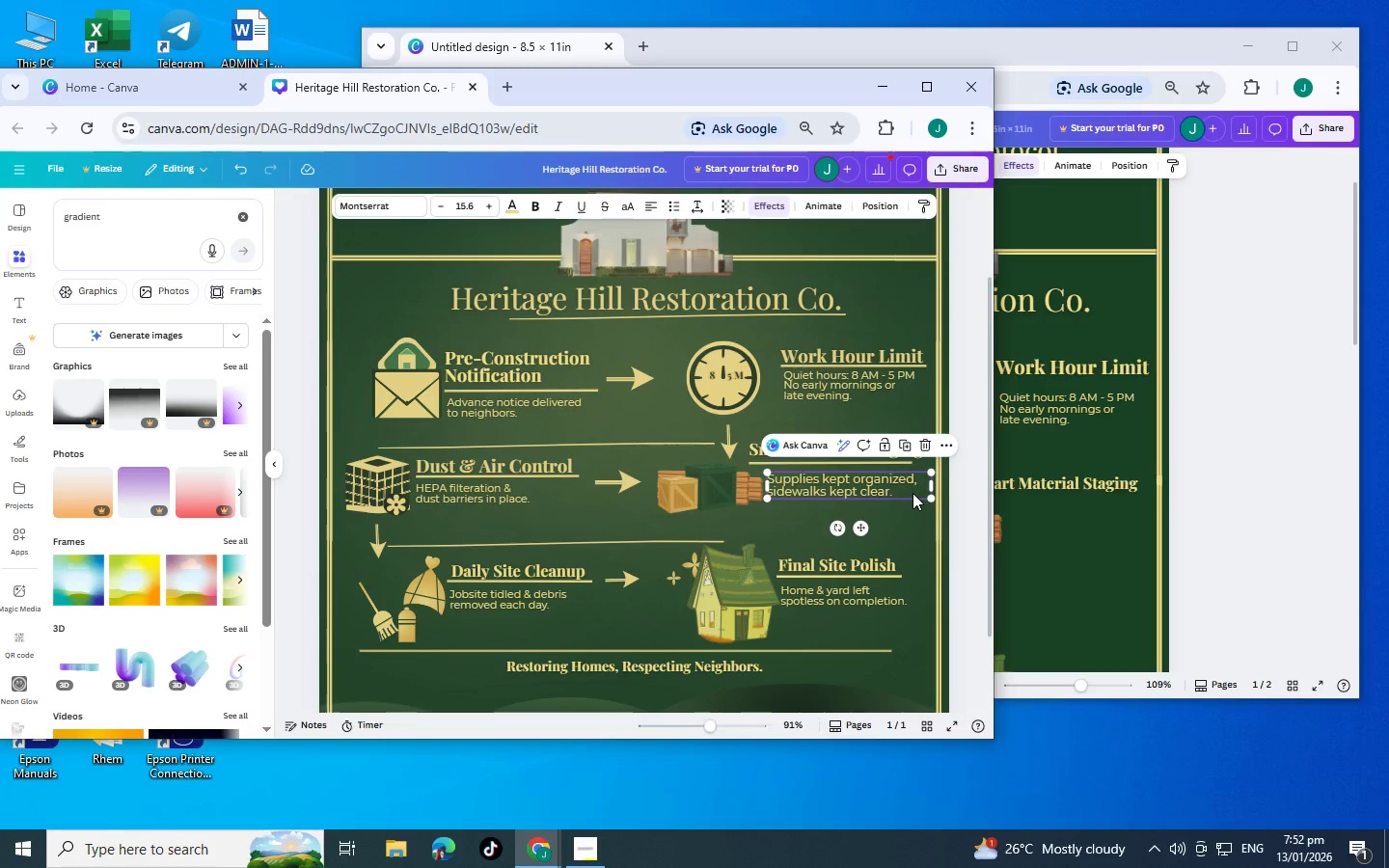 
left_click([912, 493])
 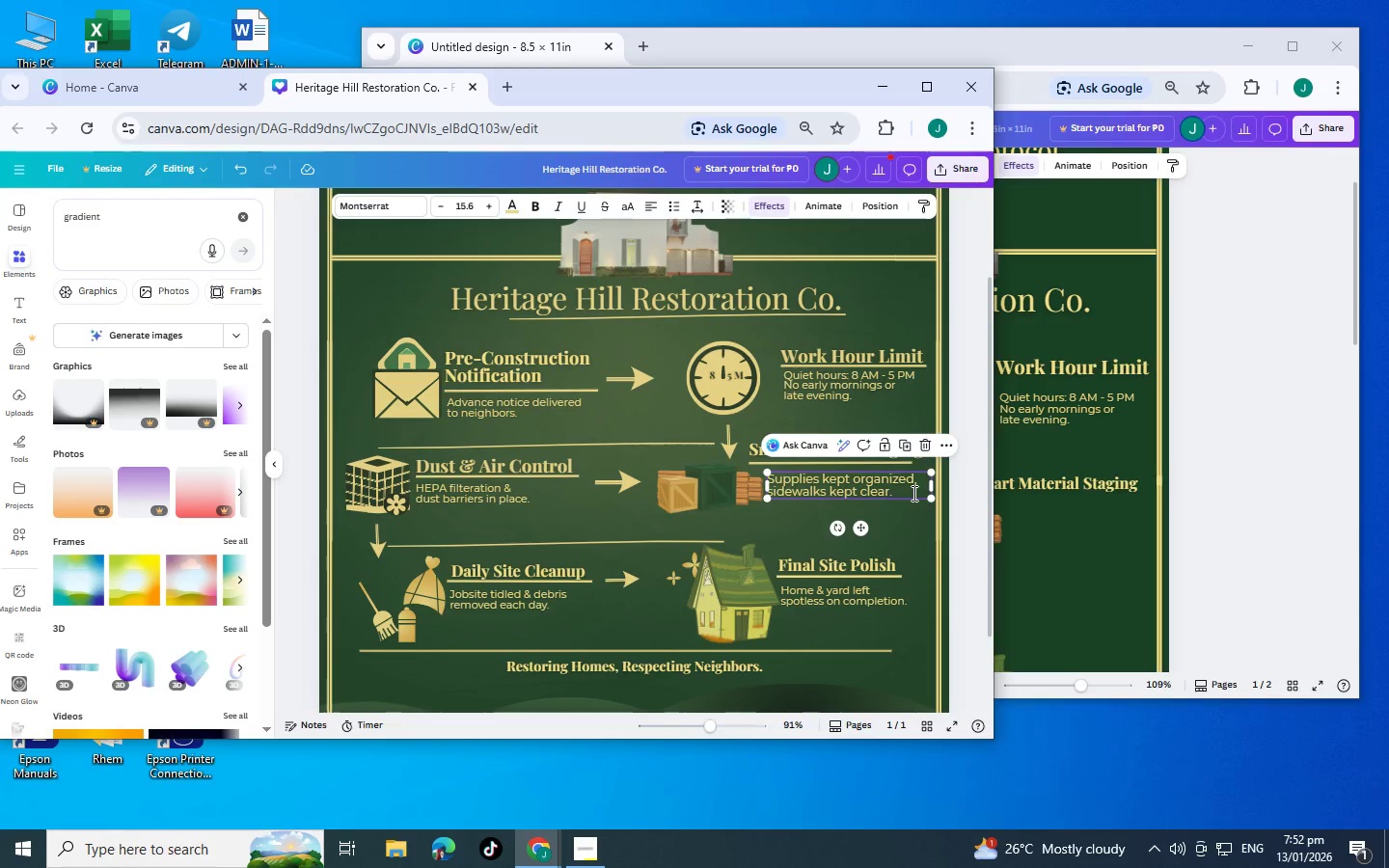 
key(Control+C)
 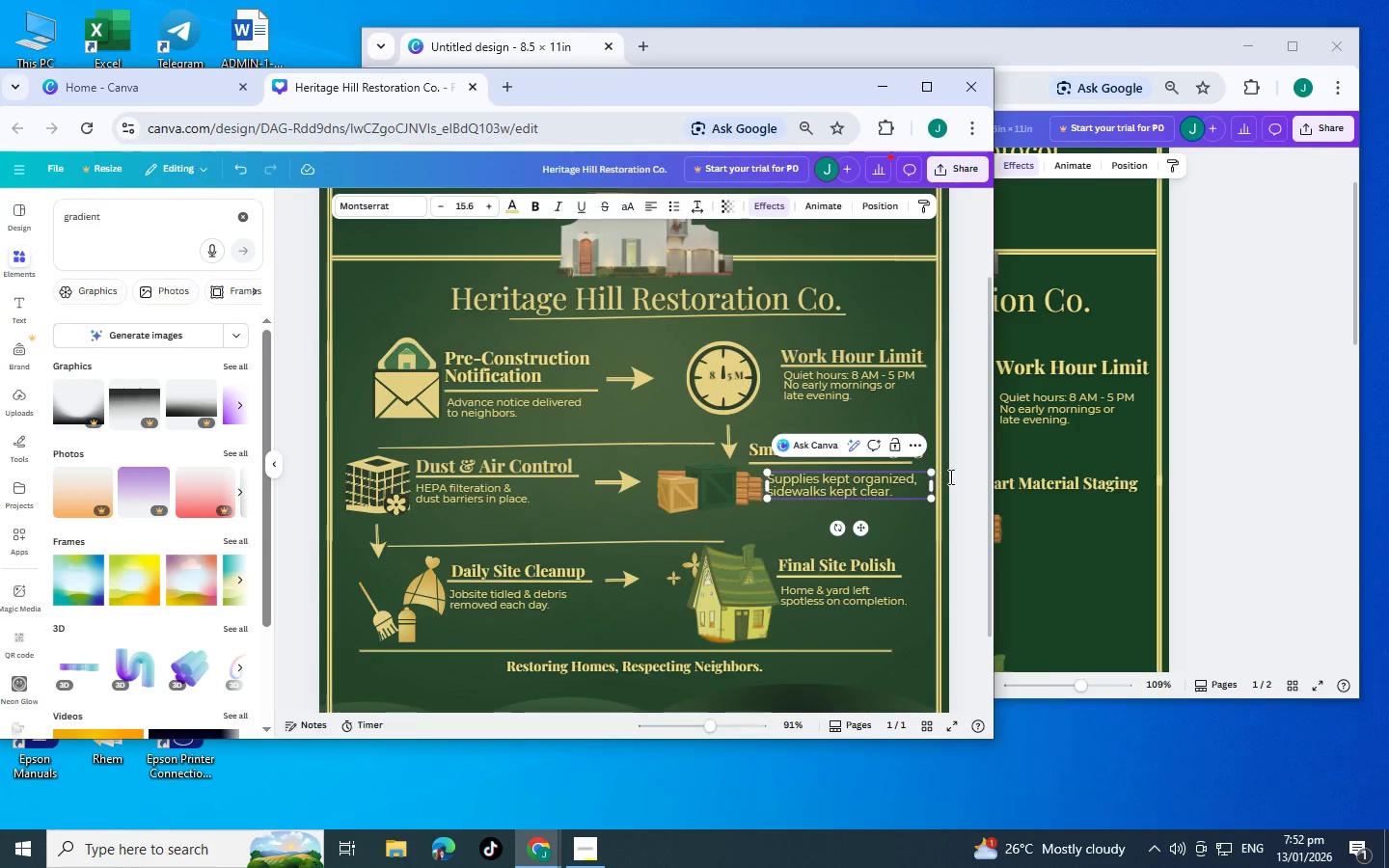 
left_click([1003, 480])
 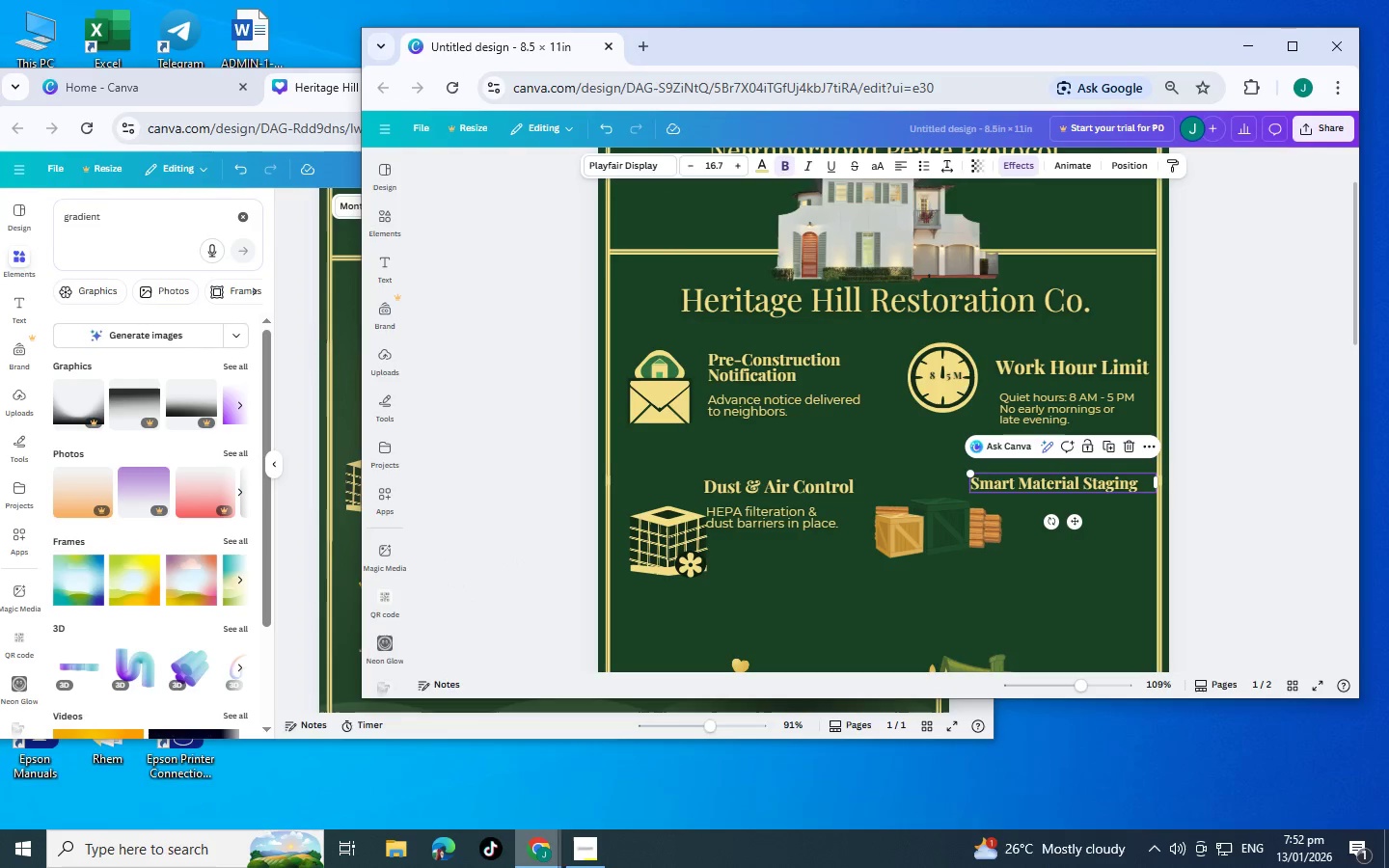 
left_click([594, 858])